 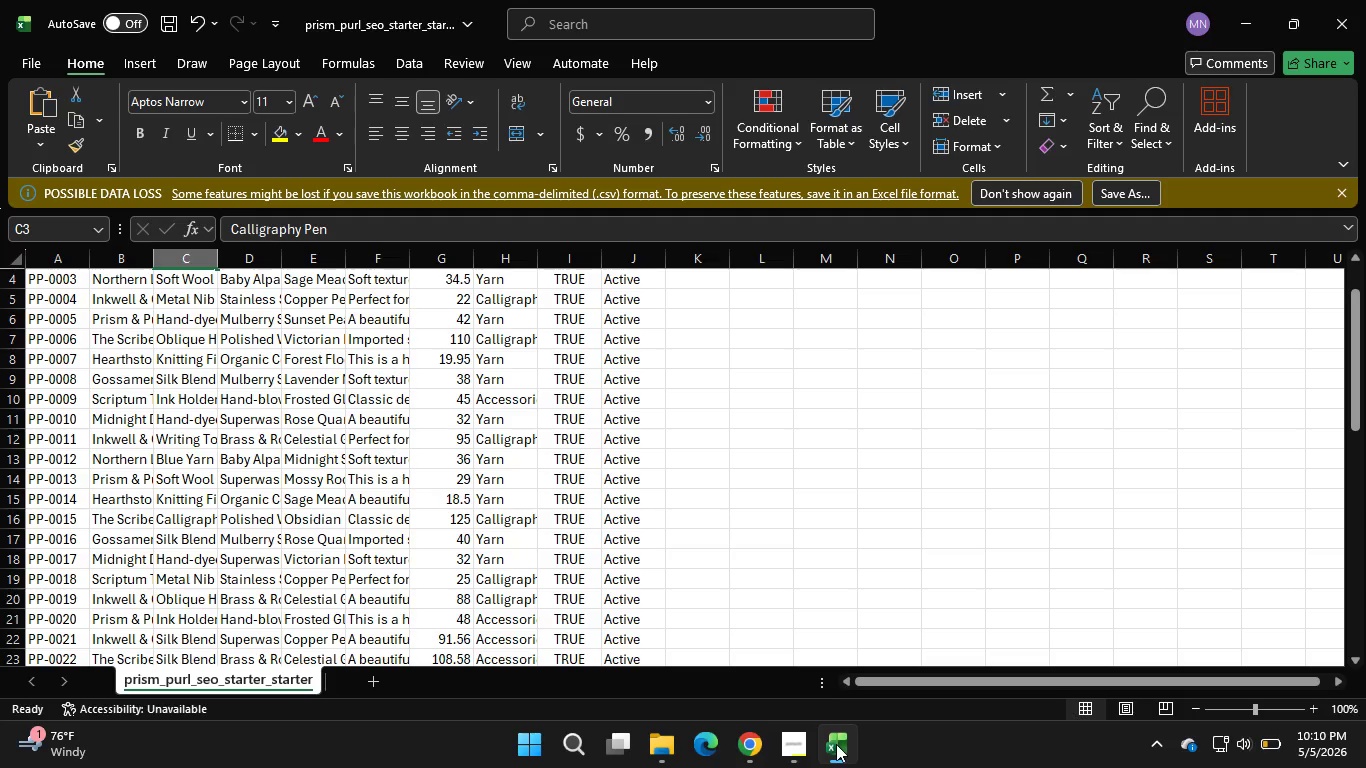 
left_click([734, 749])
 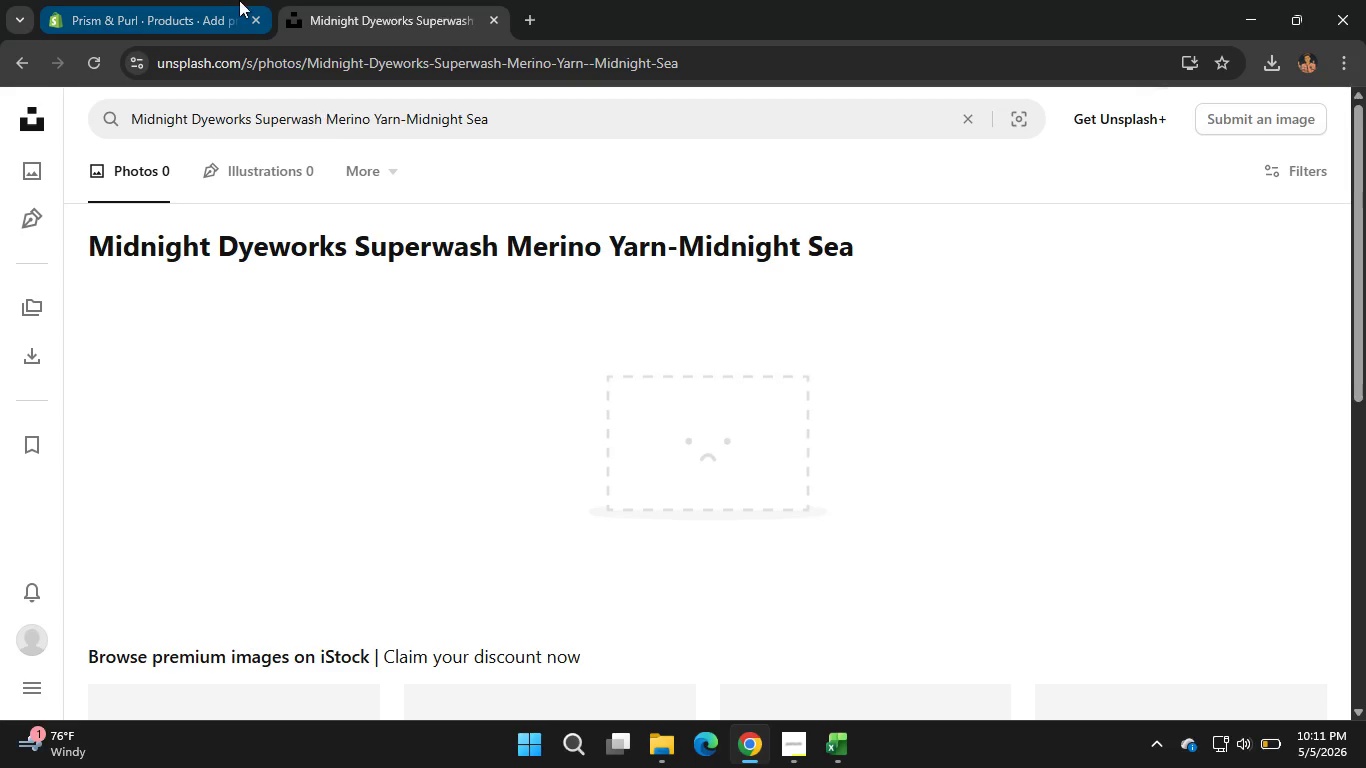 
left_click([239, 0])
 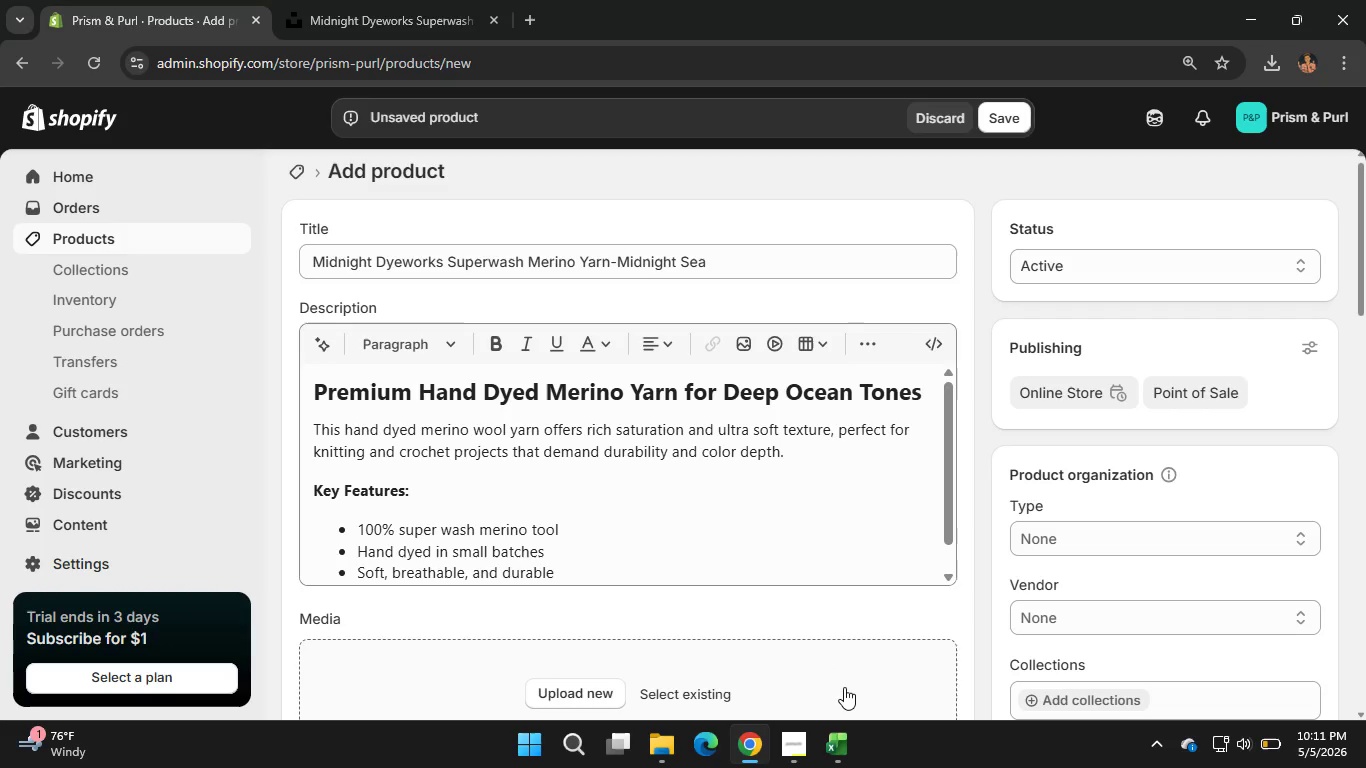 
wait(11.27)
 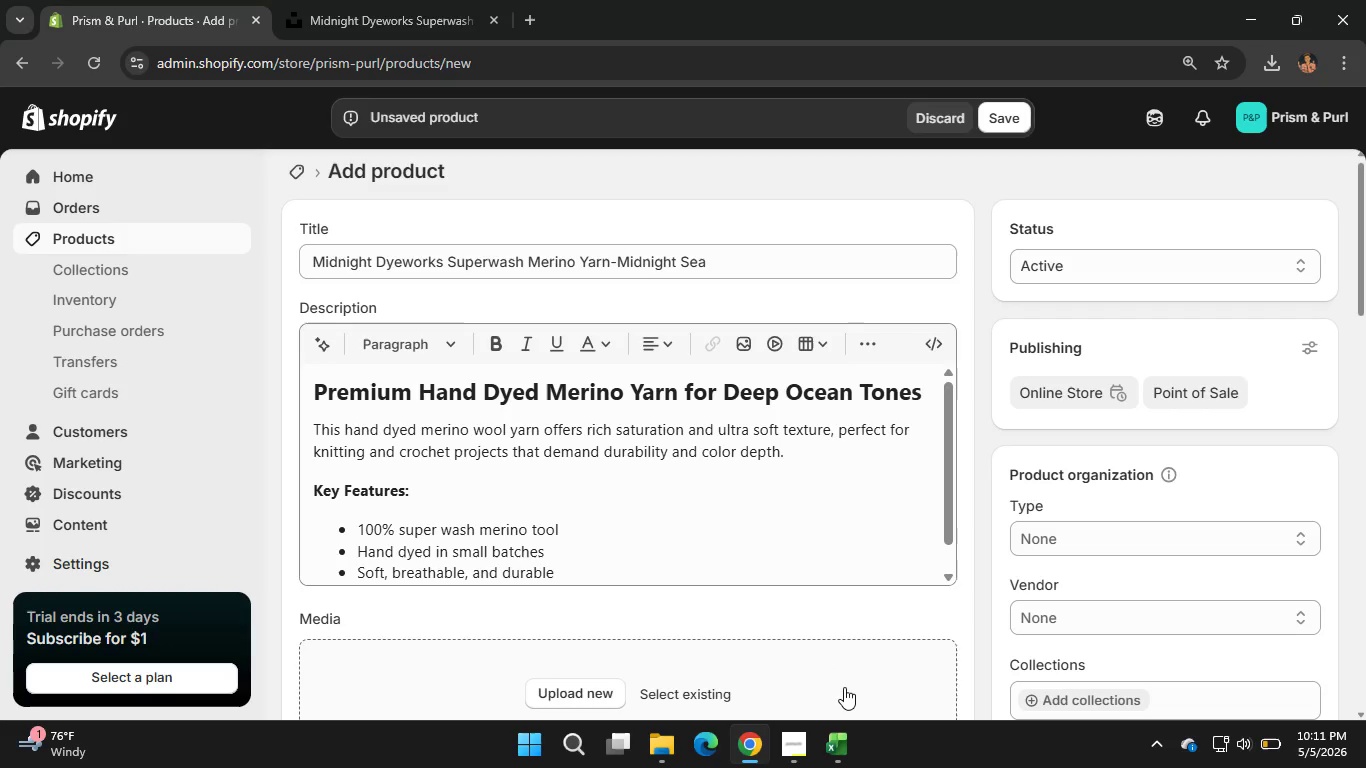 
left_click([826, 742])
 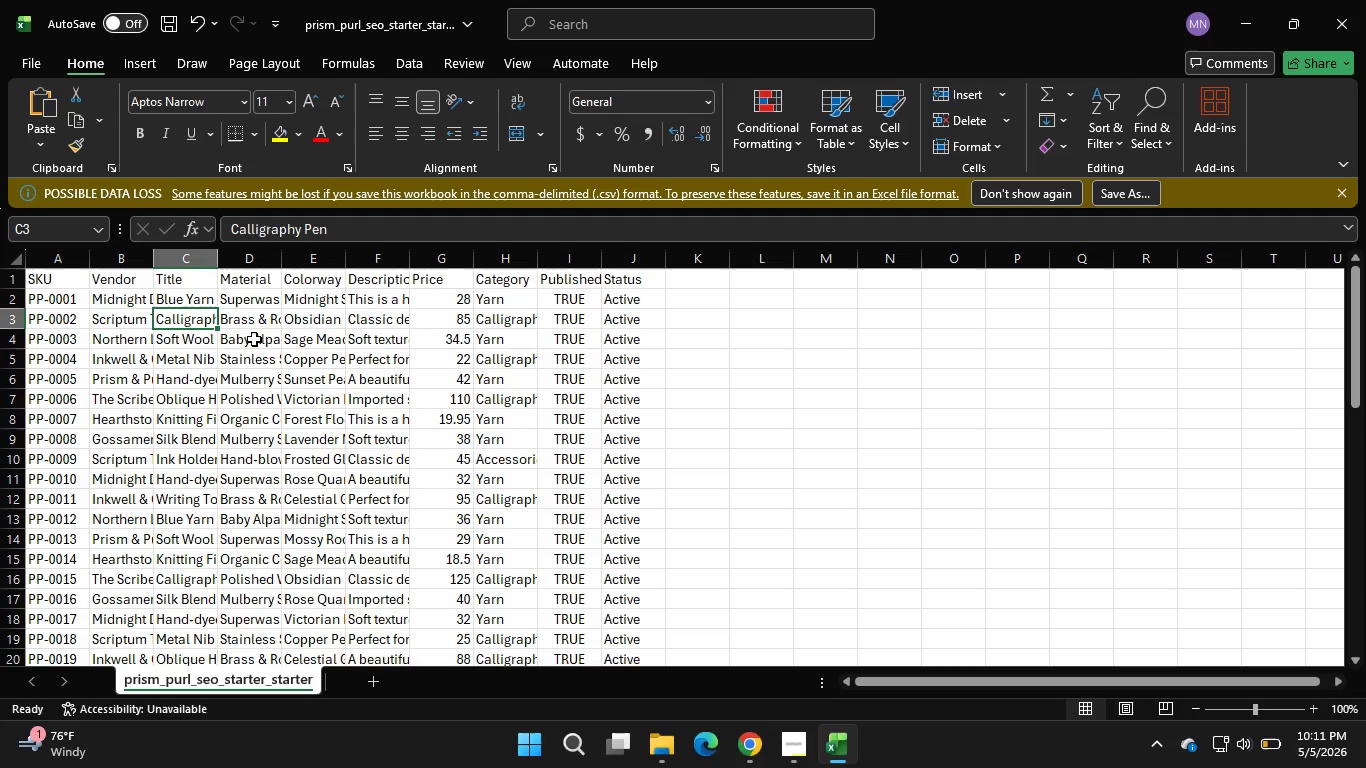 
wait(7.95)
 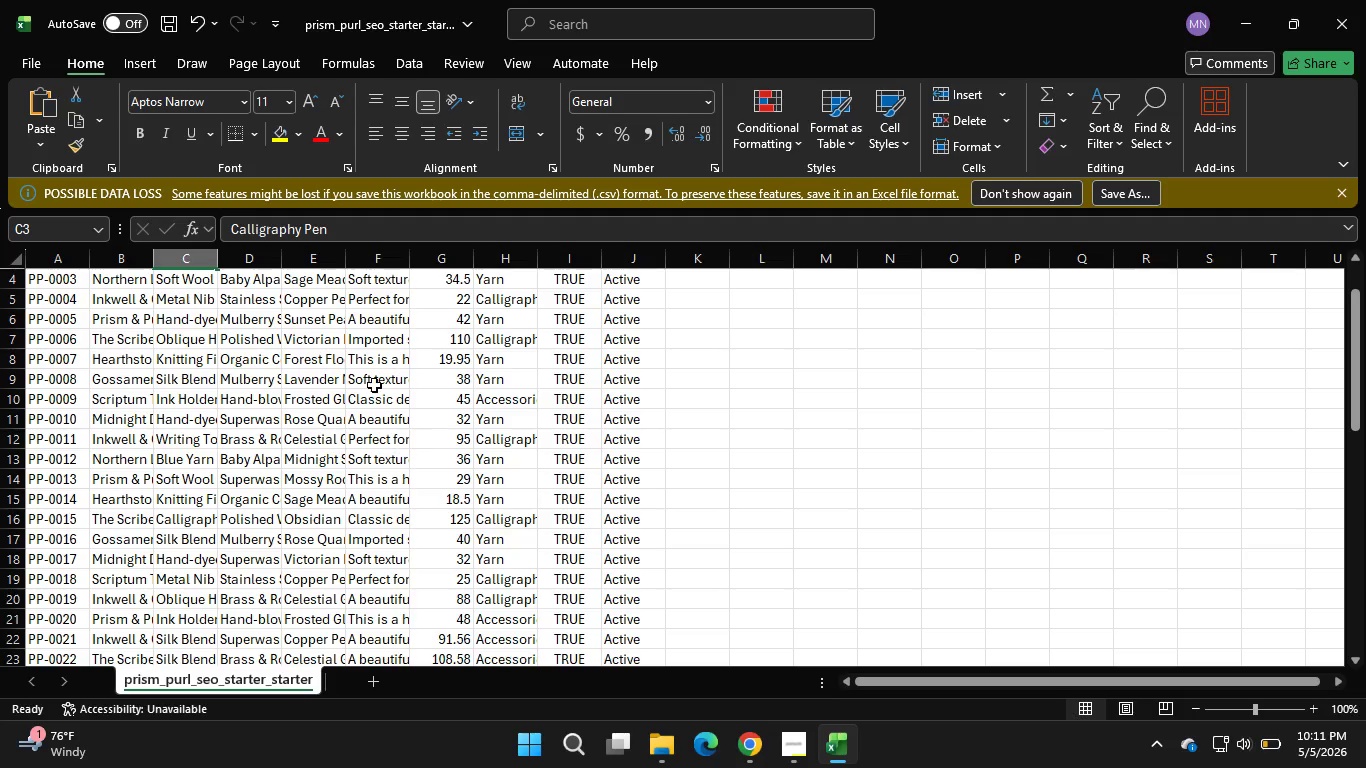 
left_click([200, 294])
 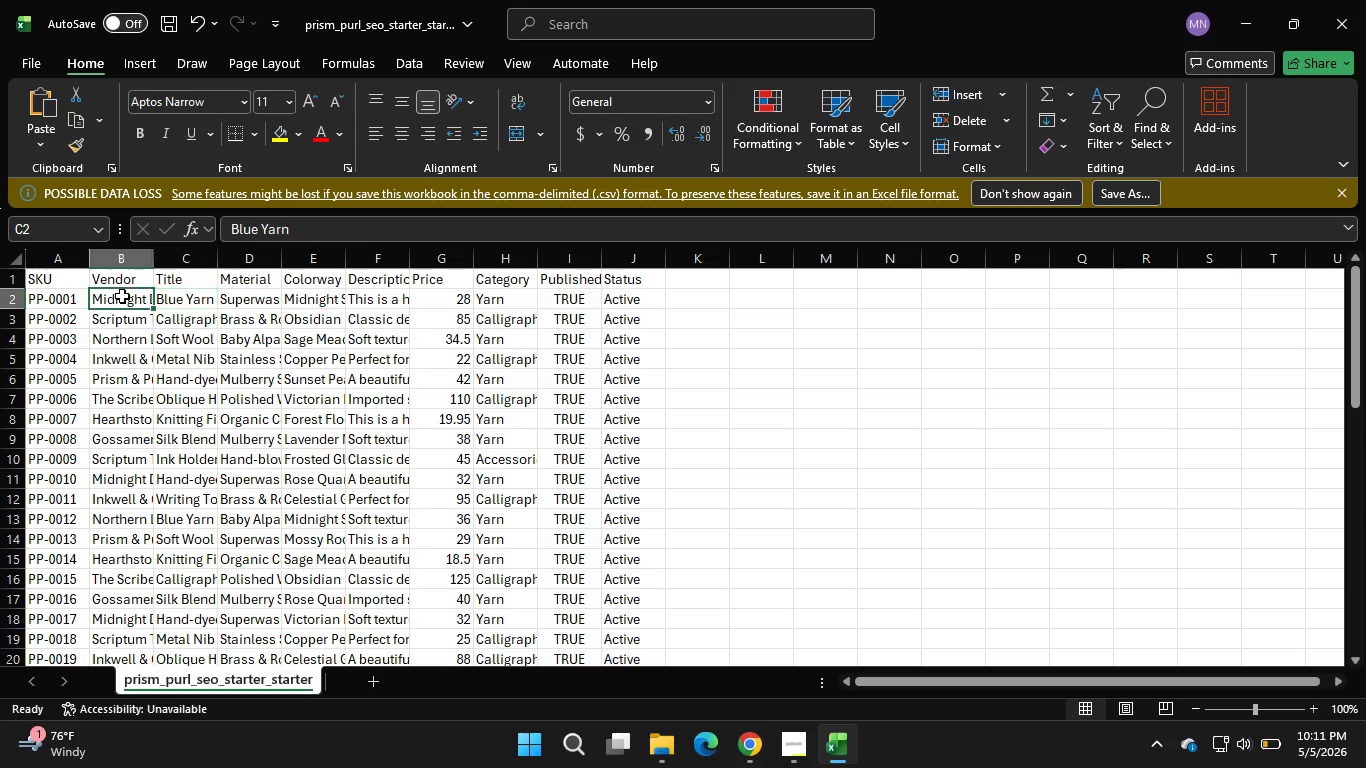 
left_click([122, 296])
 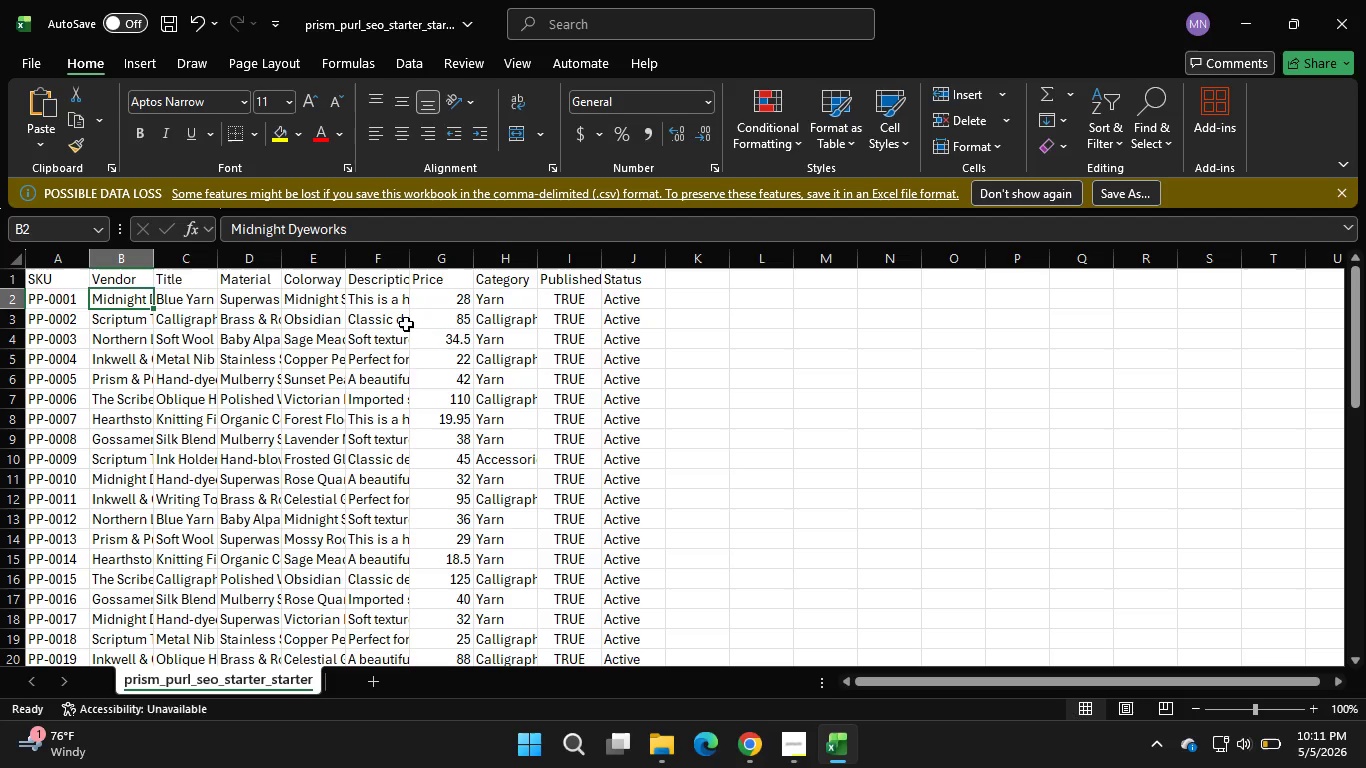 
wait(5.41)
 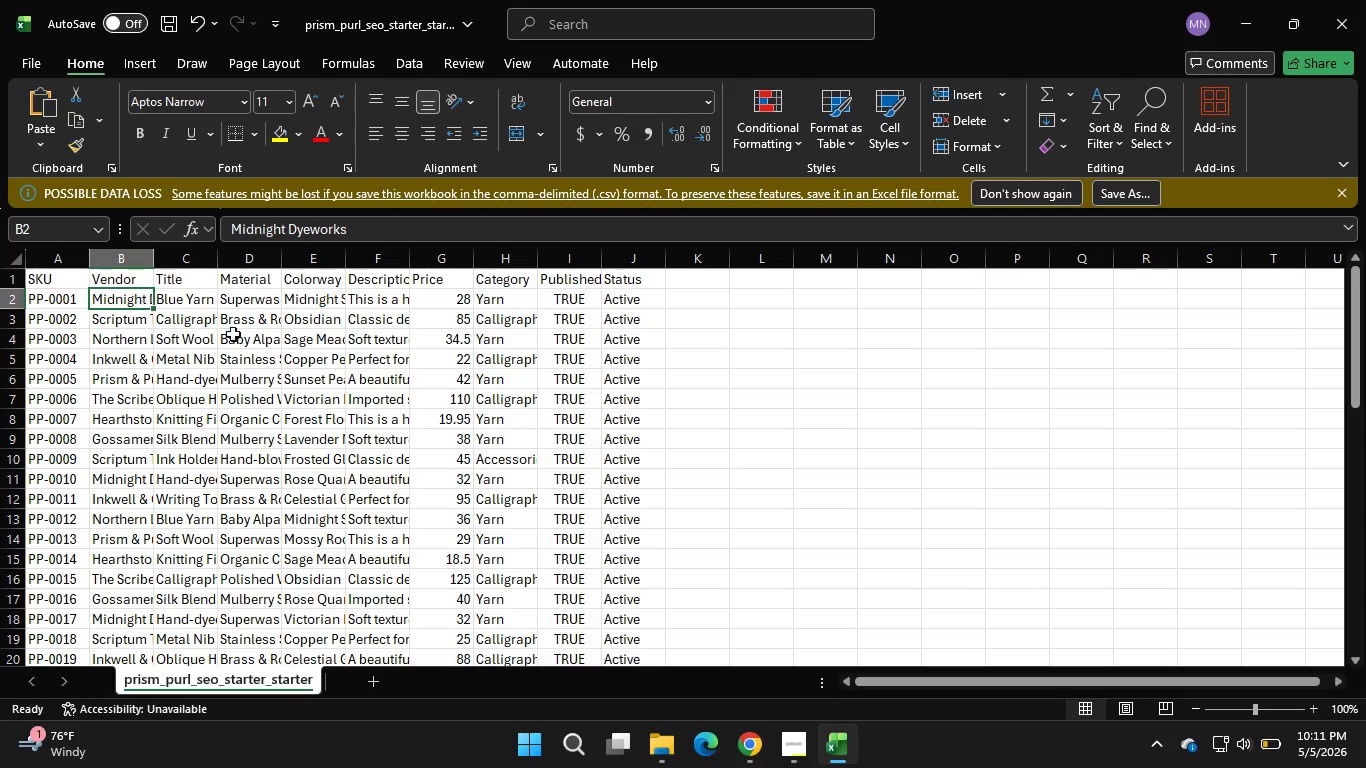 
left_click([393, 298])
 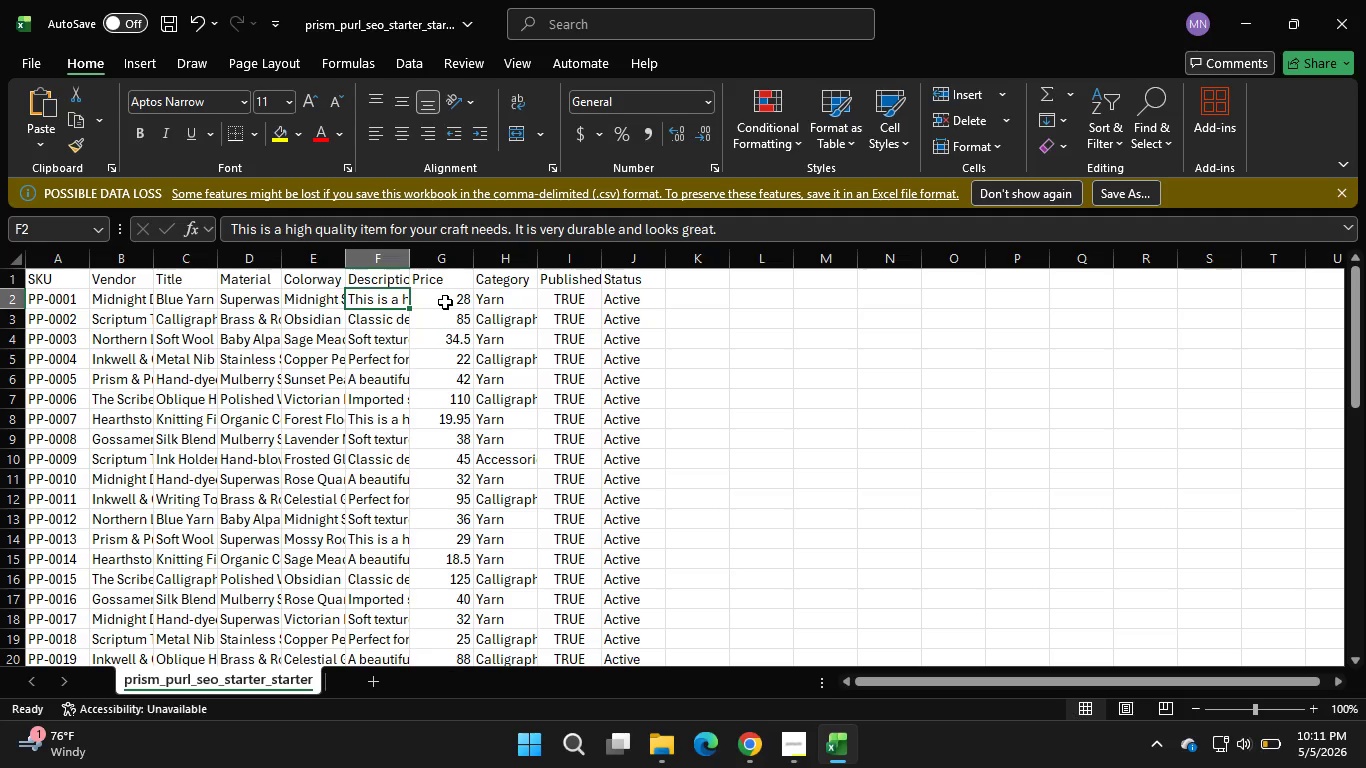 
wait(6.72)
 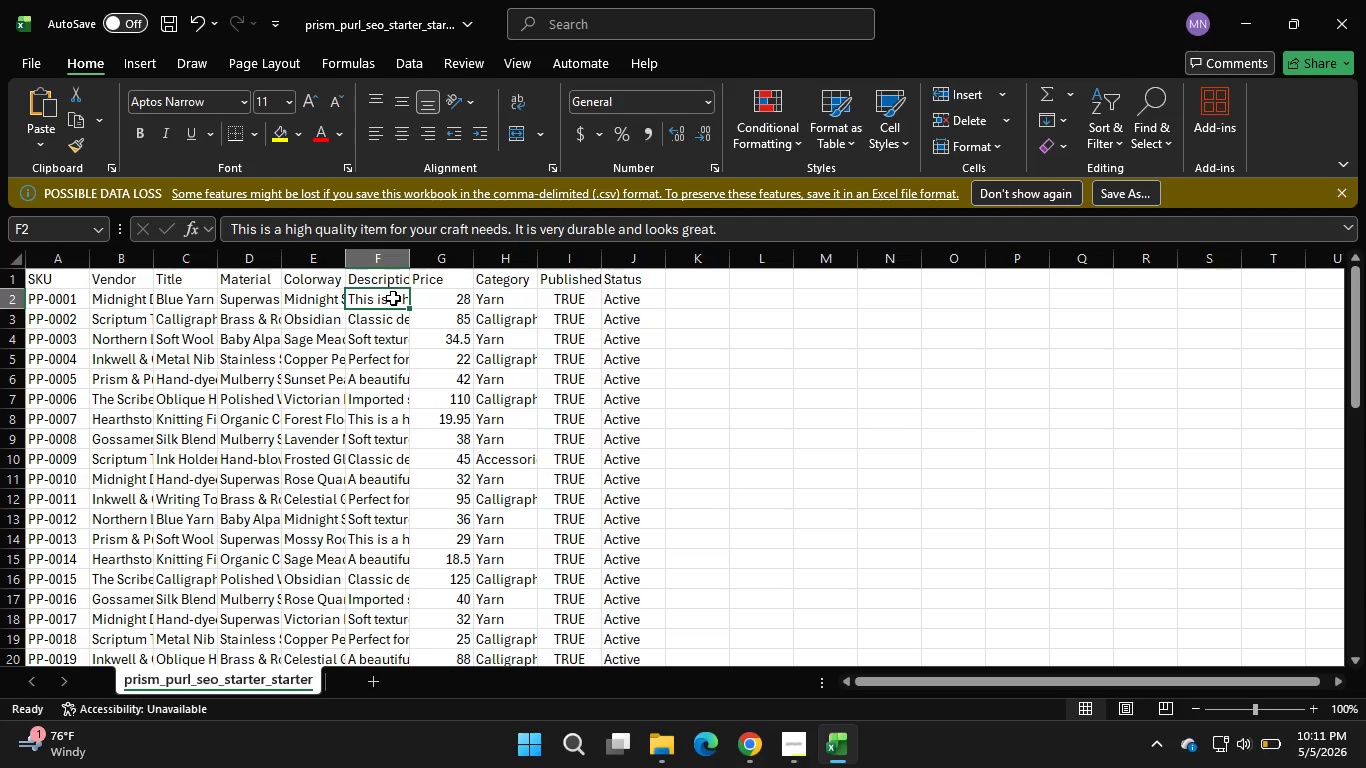 
left_click([299, 298])
 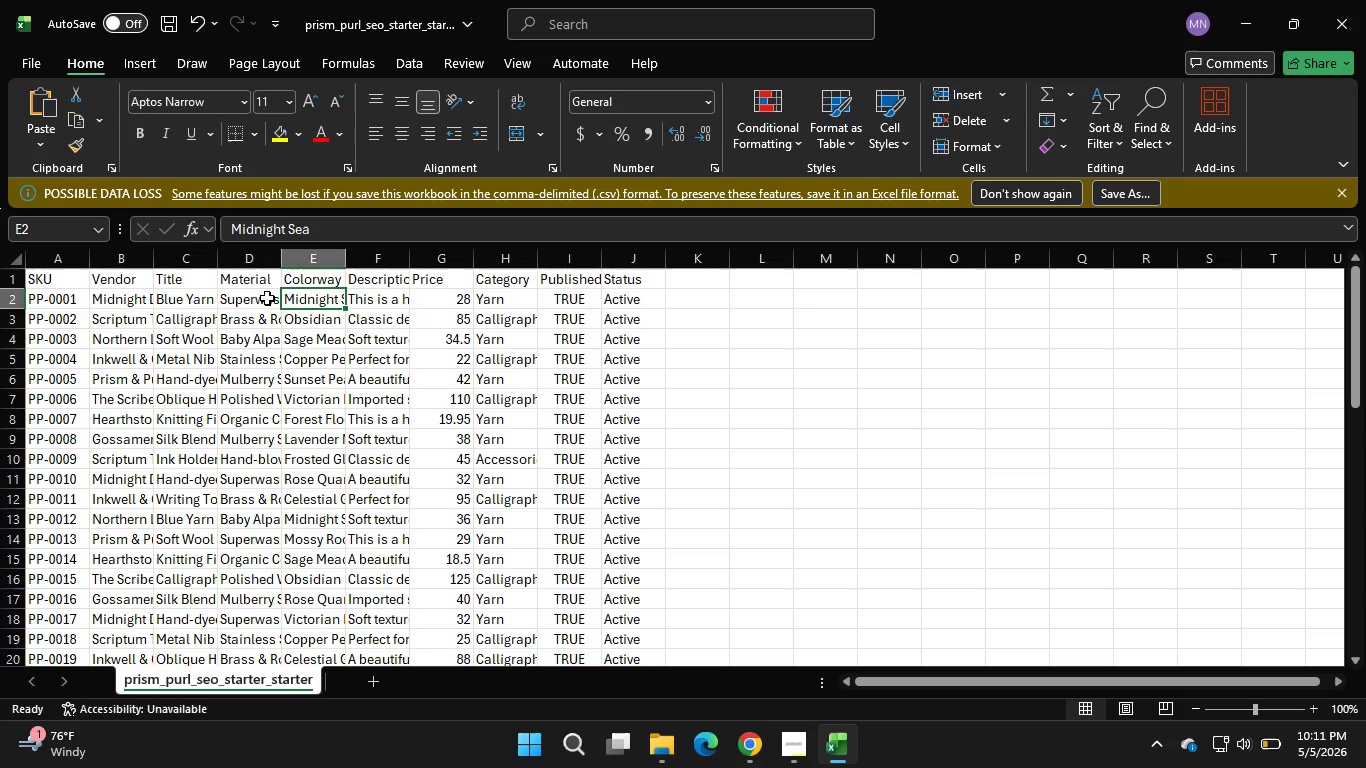 
left_click([267, 298])
 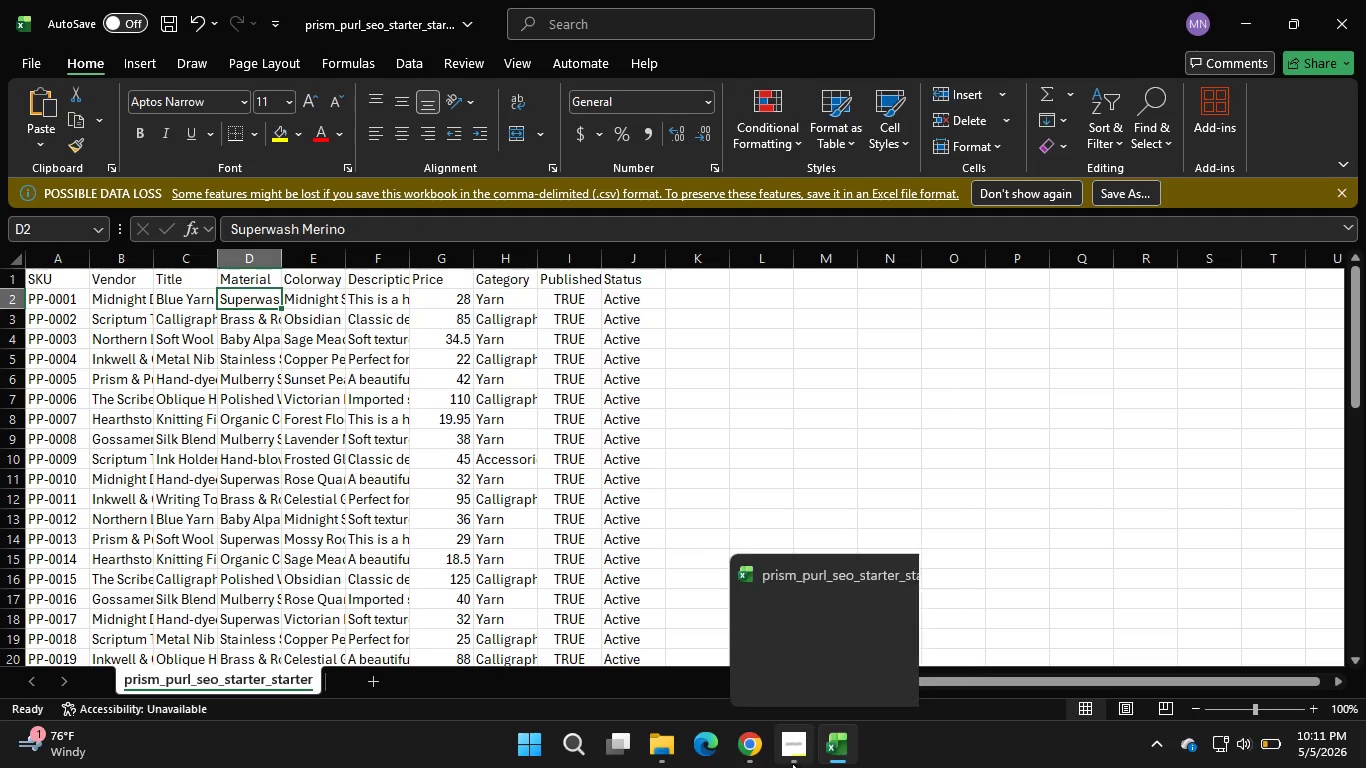 
left_click([754, 747])
 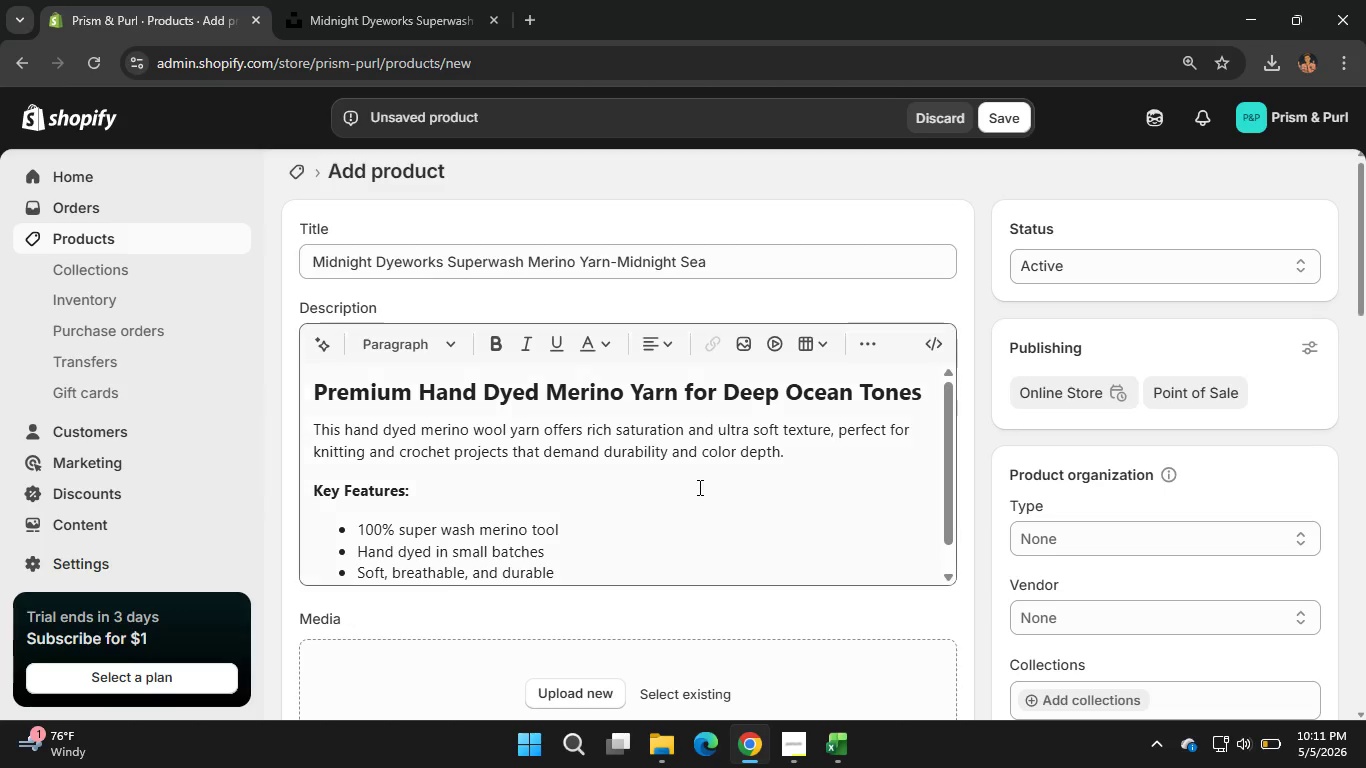 
scroll: coordinate [698, 487], scroll_direction: none, amount: 0.0
 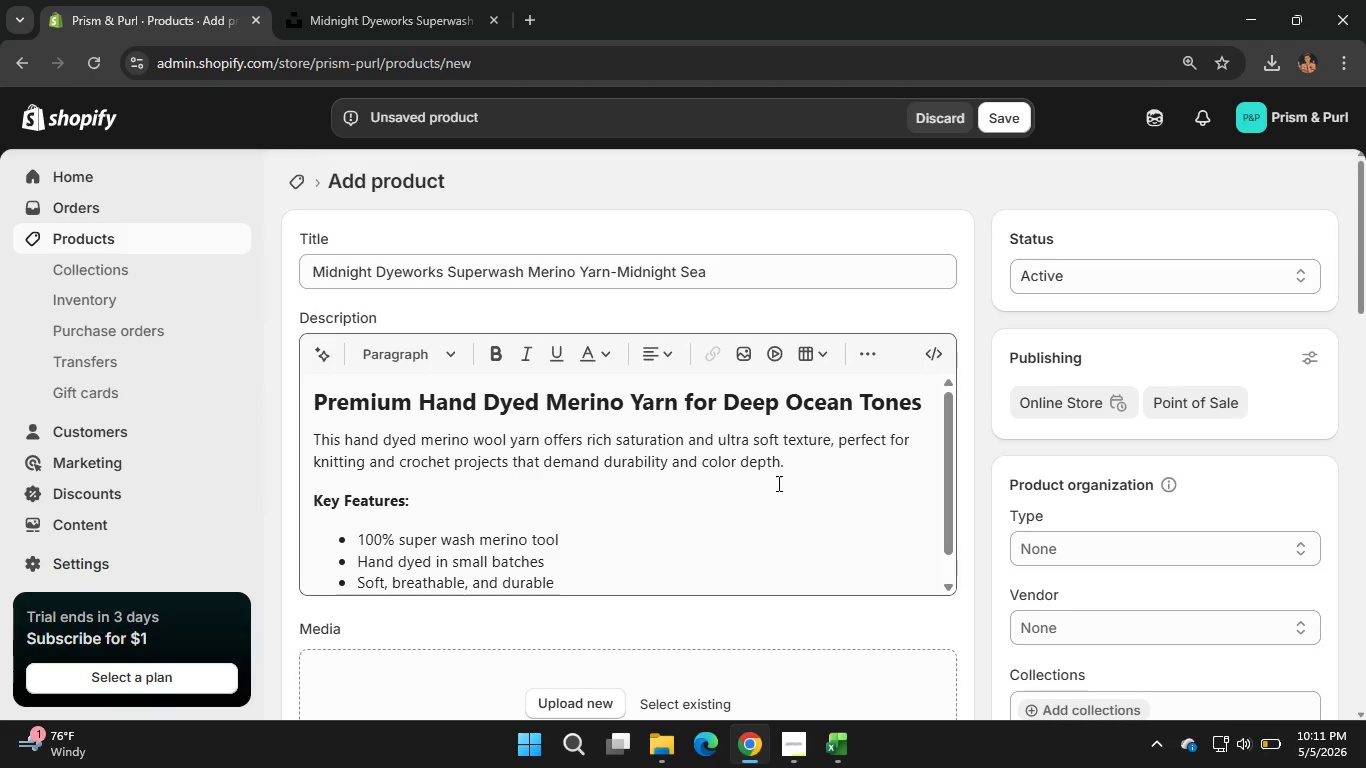 
wait(5.25)
 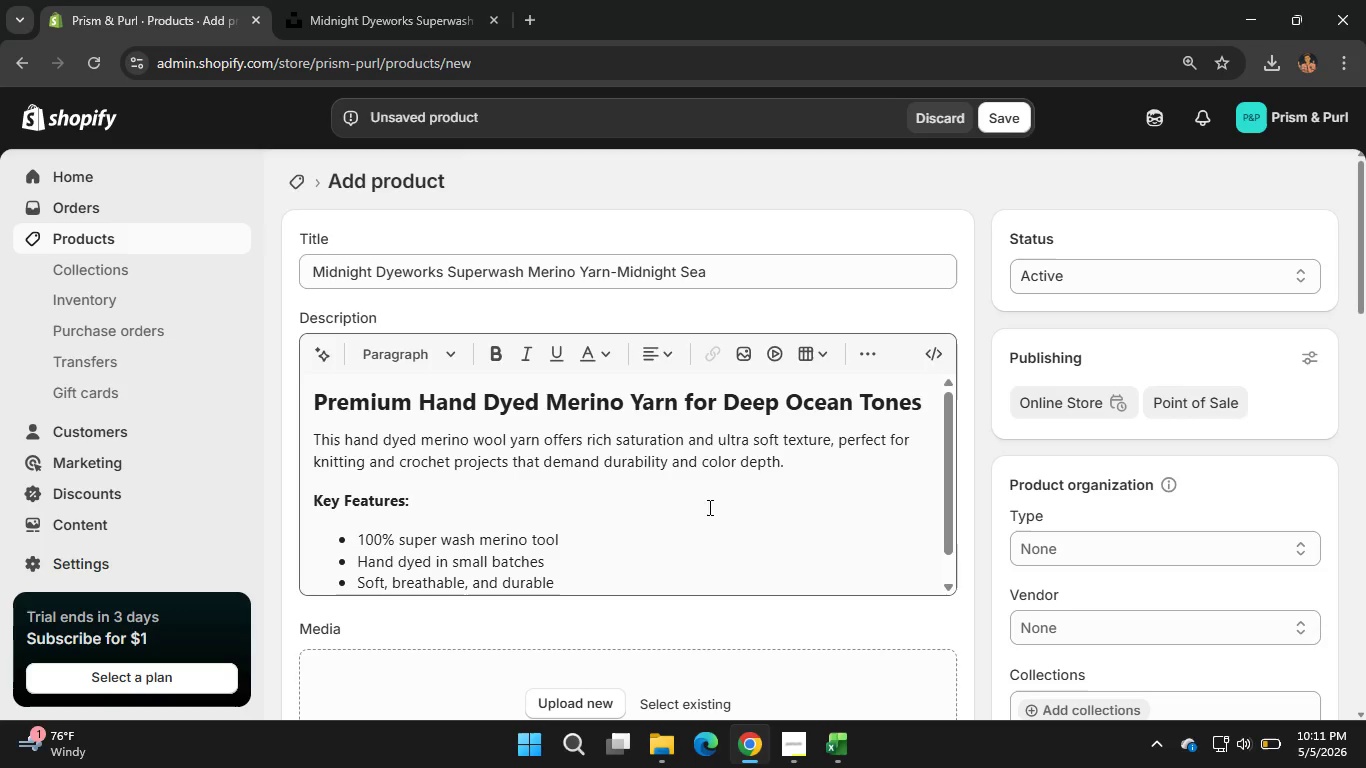 
left_click([841, 730])
 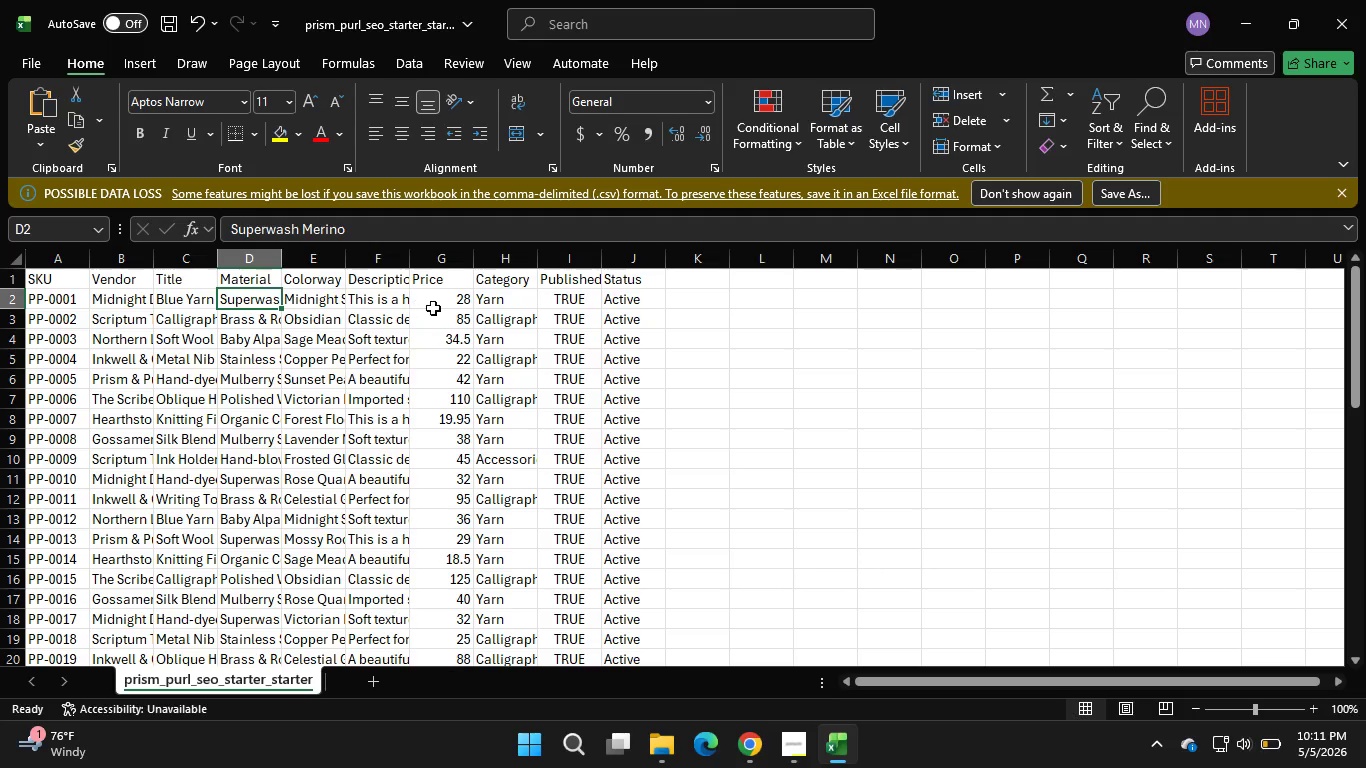 
left_click([443, 300])
 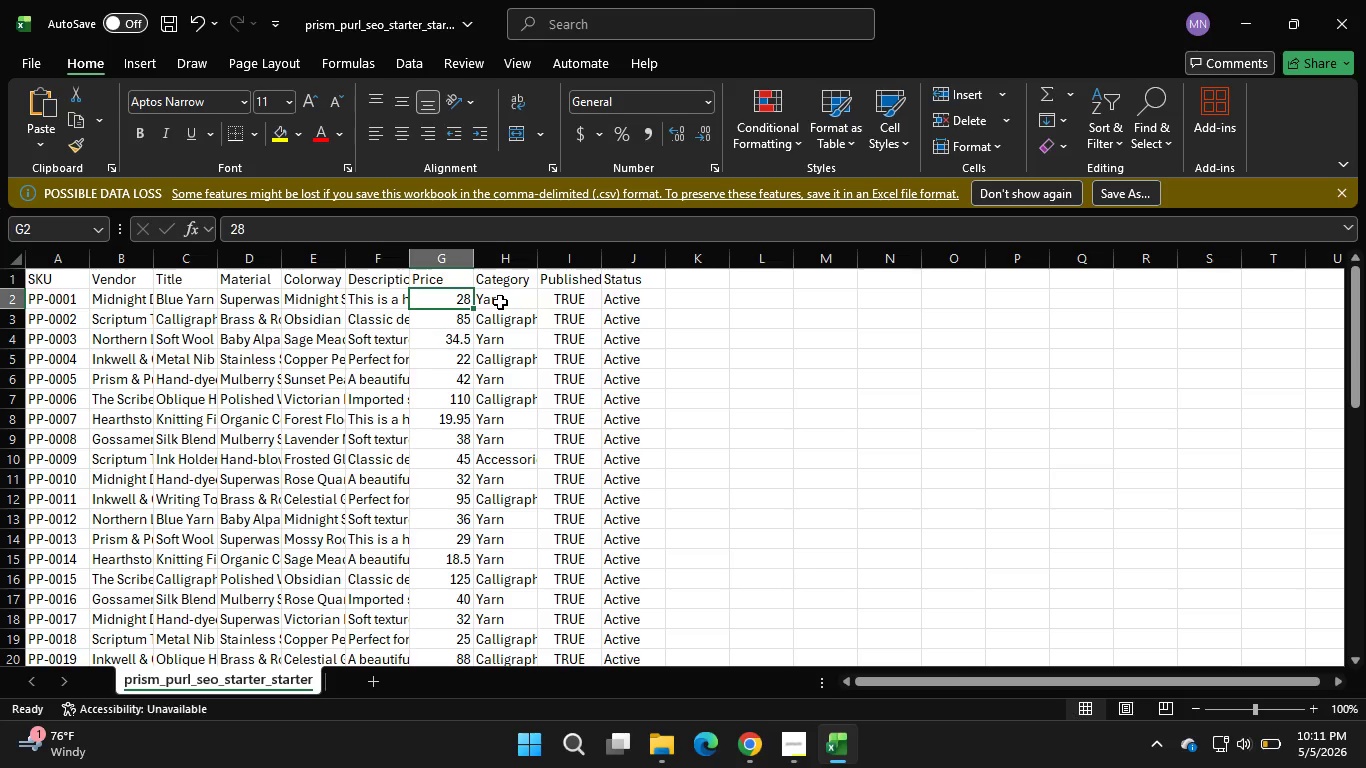 
left_click([500, 302])
 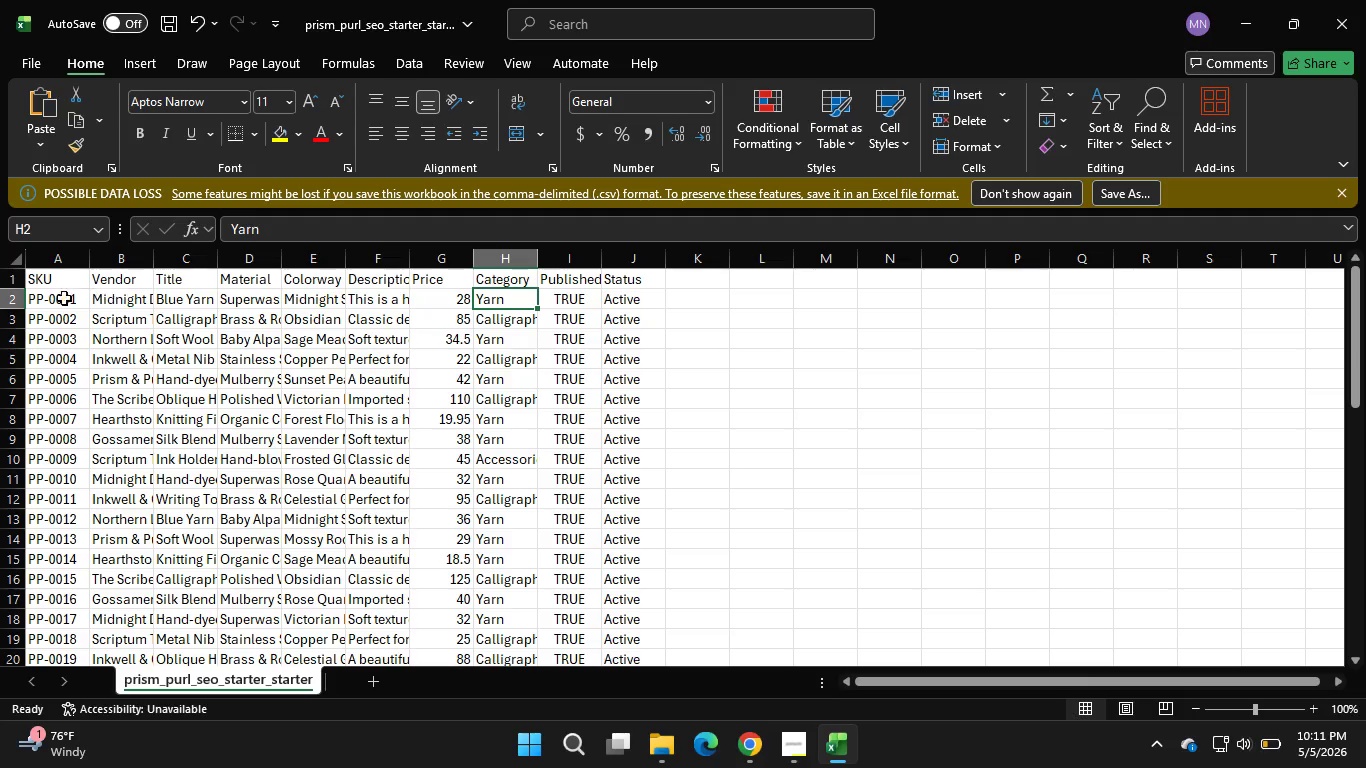 
left_click([47, 303])
 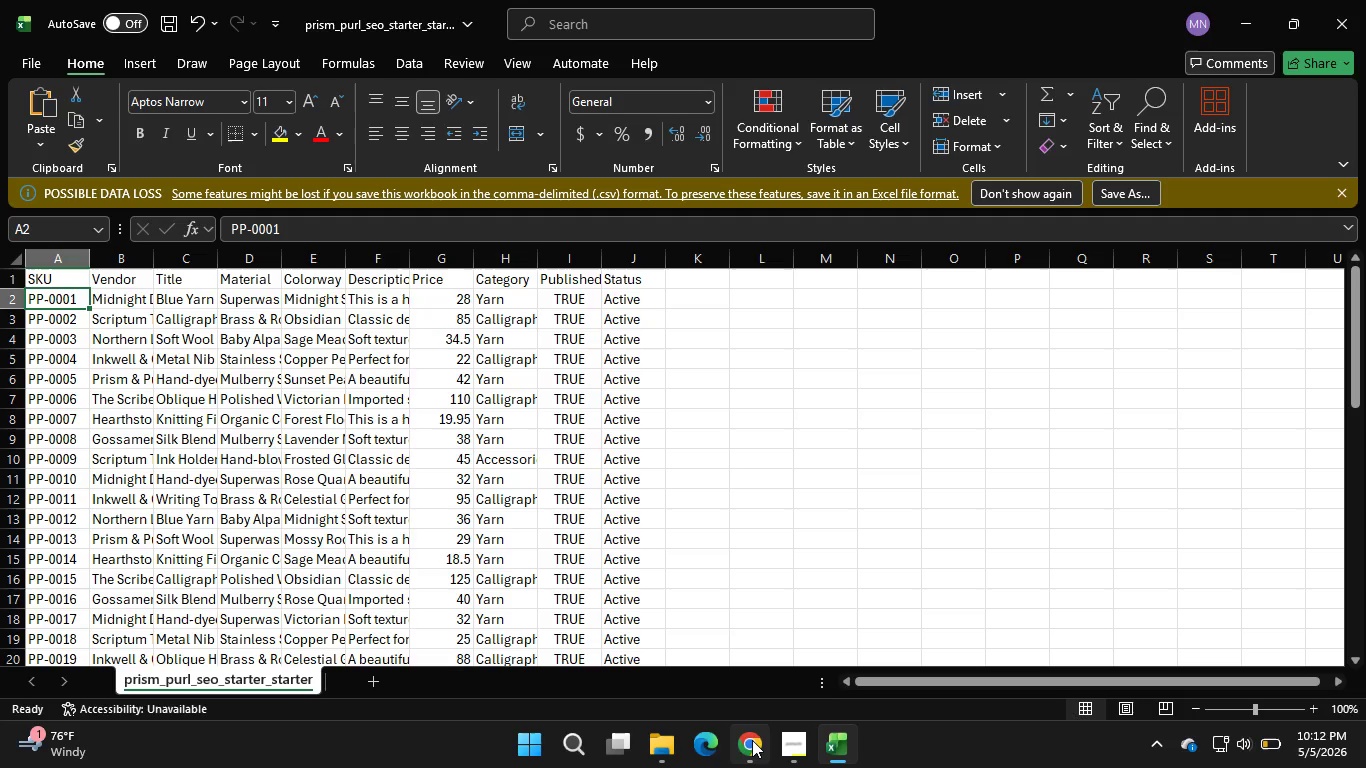 
left_click([752, 740])
 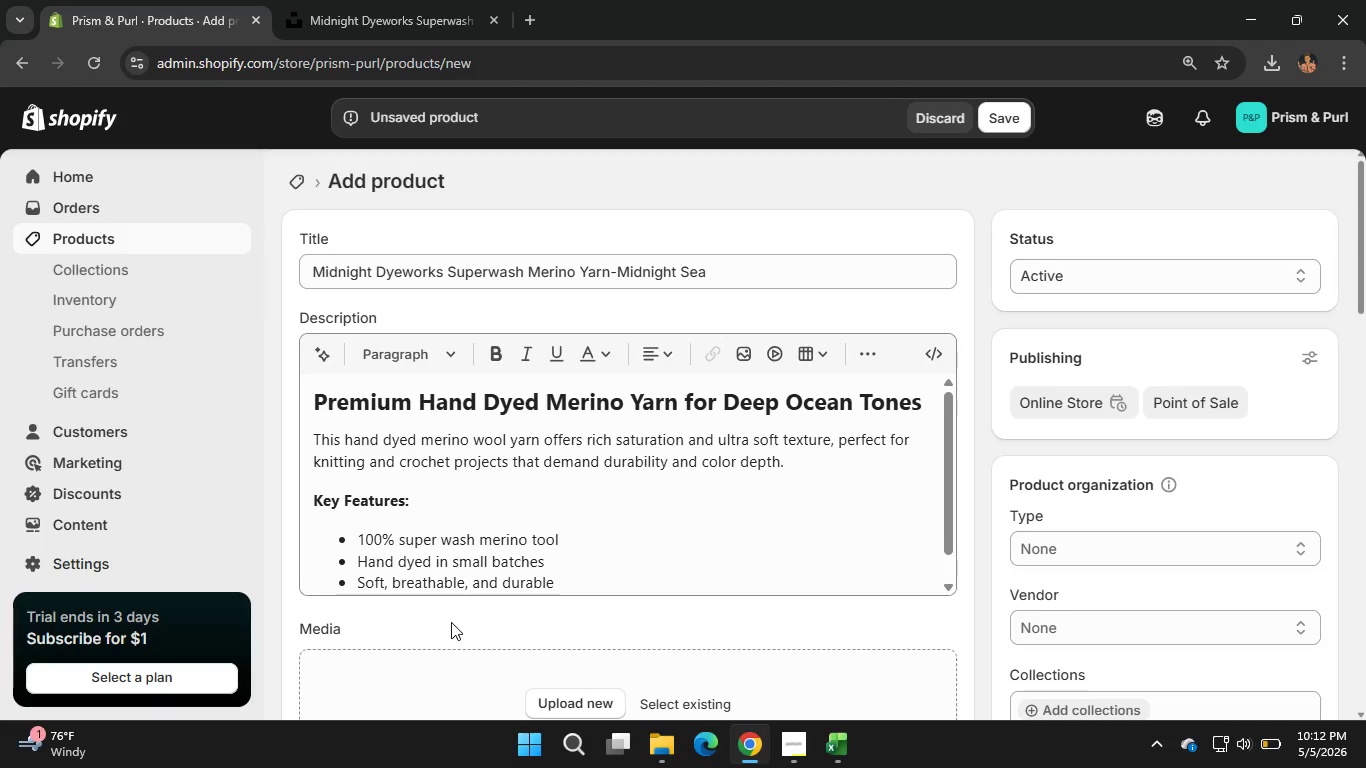 
scroll: coordinate [451, 622], scroll_direction: down, amount: 1.0
 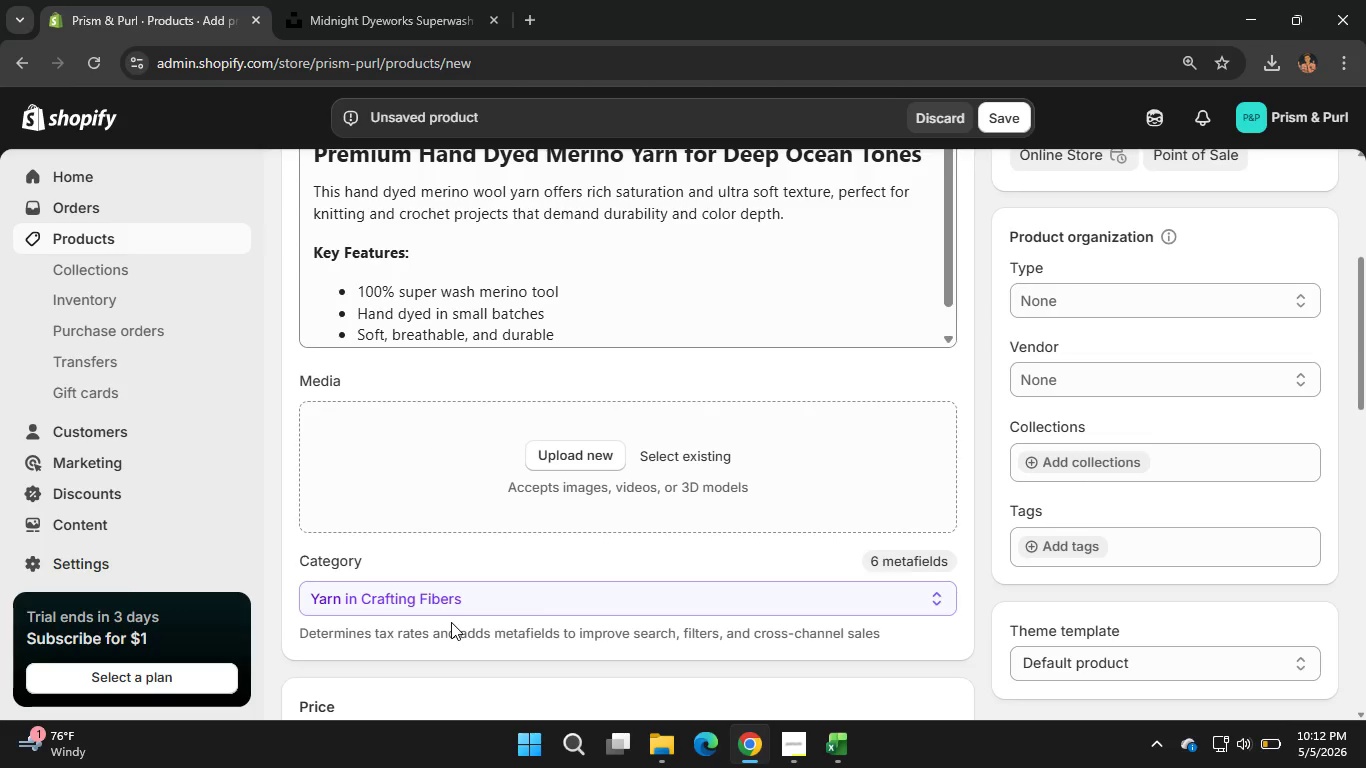 
scroll: coordinate [451, 622], scroll_direction: none, amount: 0.0
 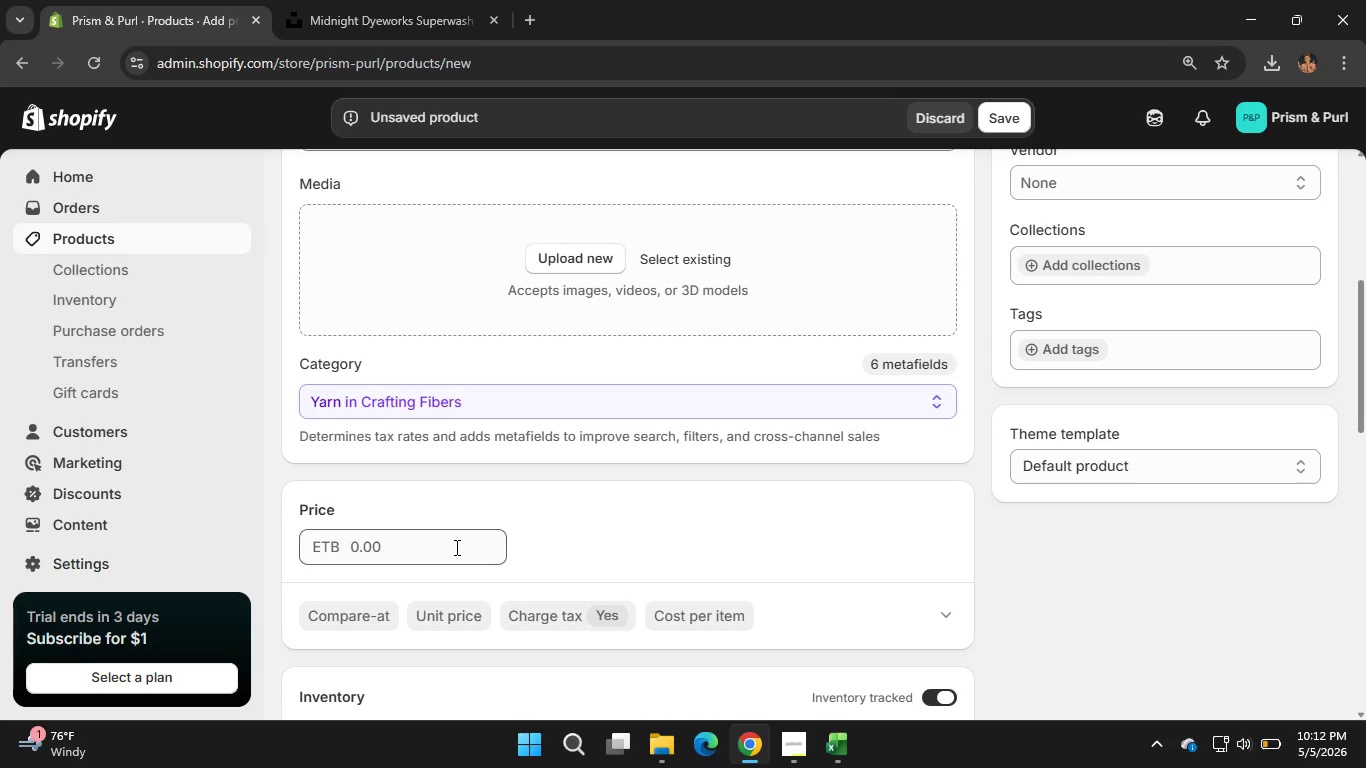 
left_click([455, 547])
 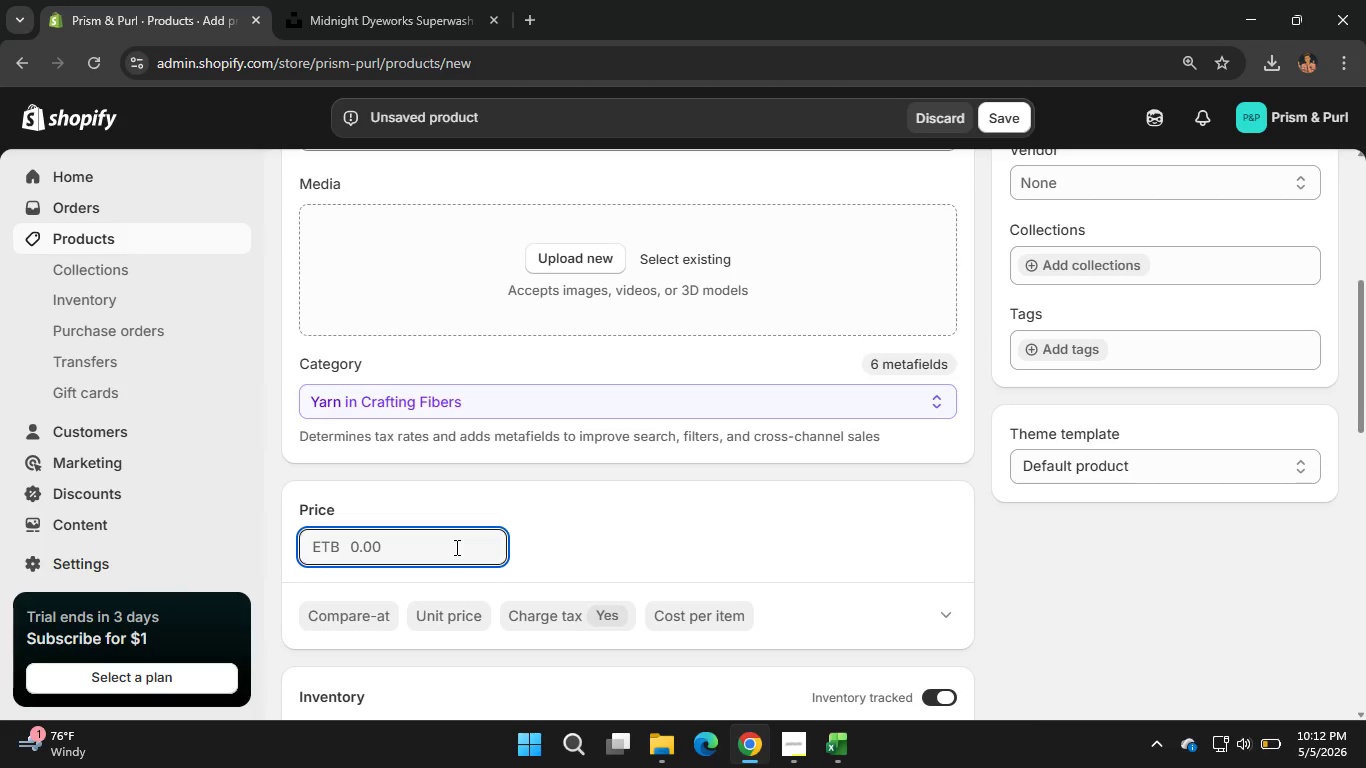 
key(Numpad2)
 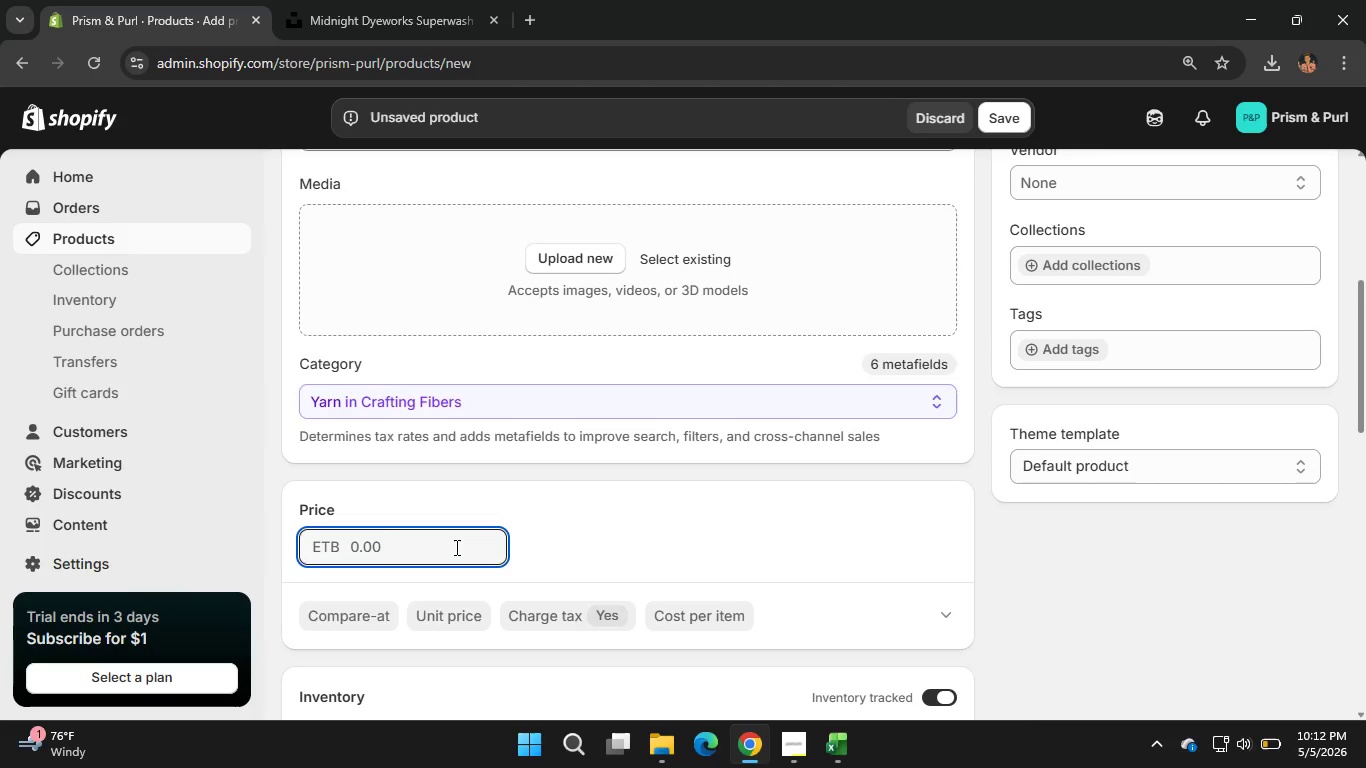 
key(Numpad8)
 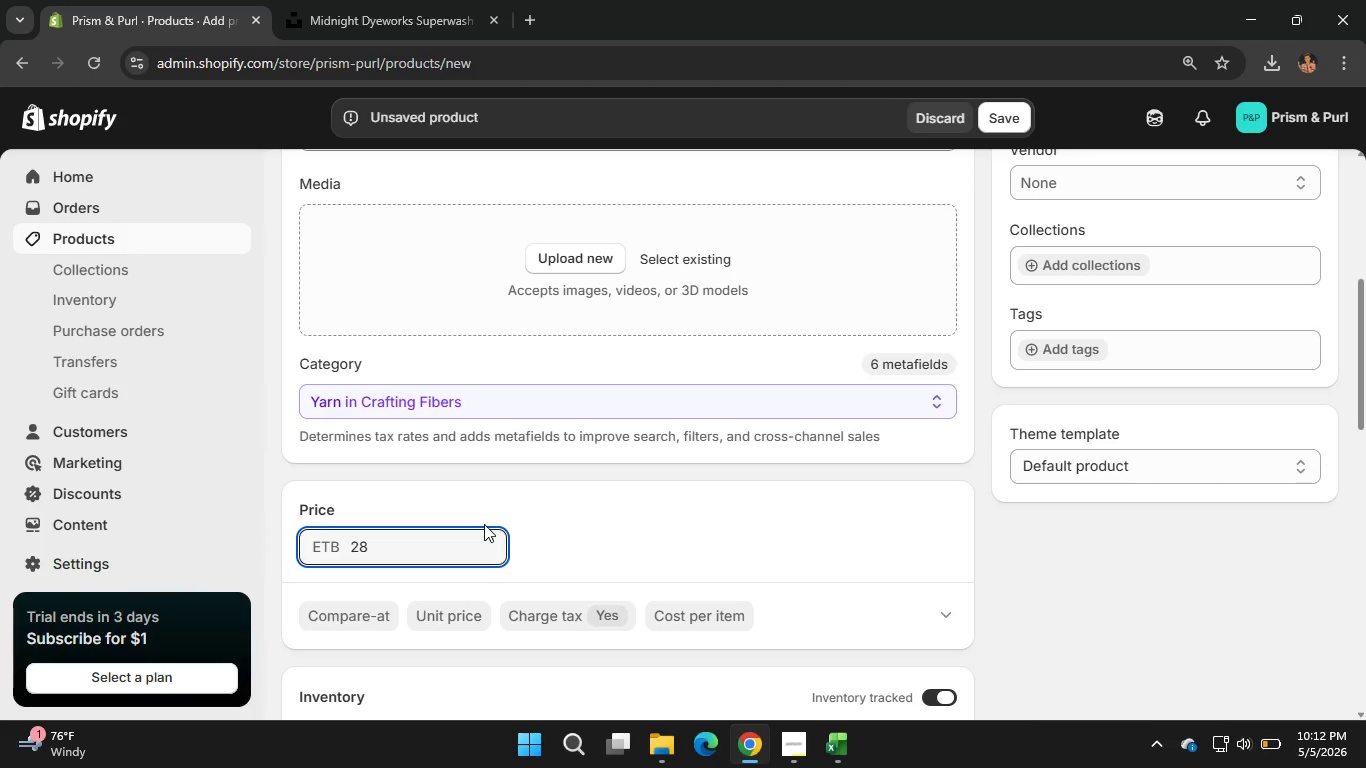 
scroll: coordinate [587, 557], scroll_direction: down, amount: 1.0
 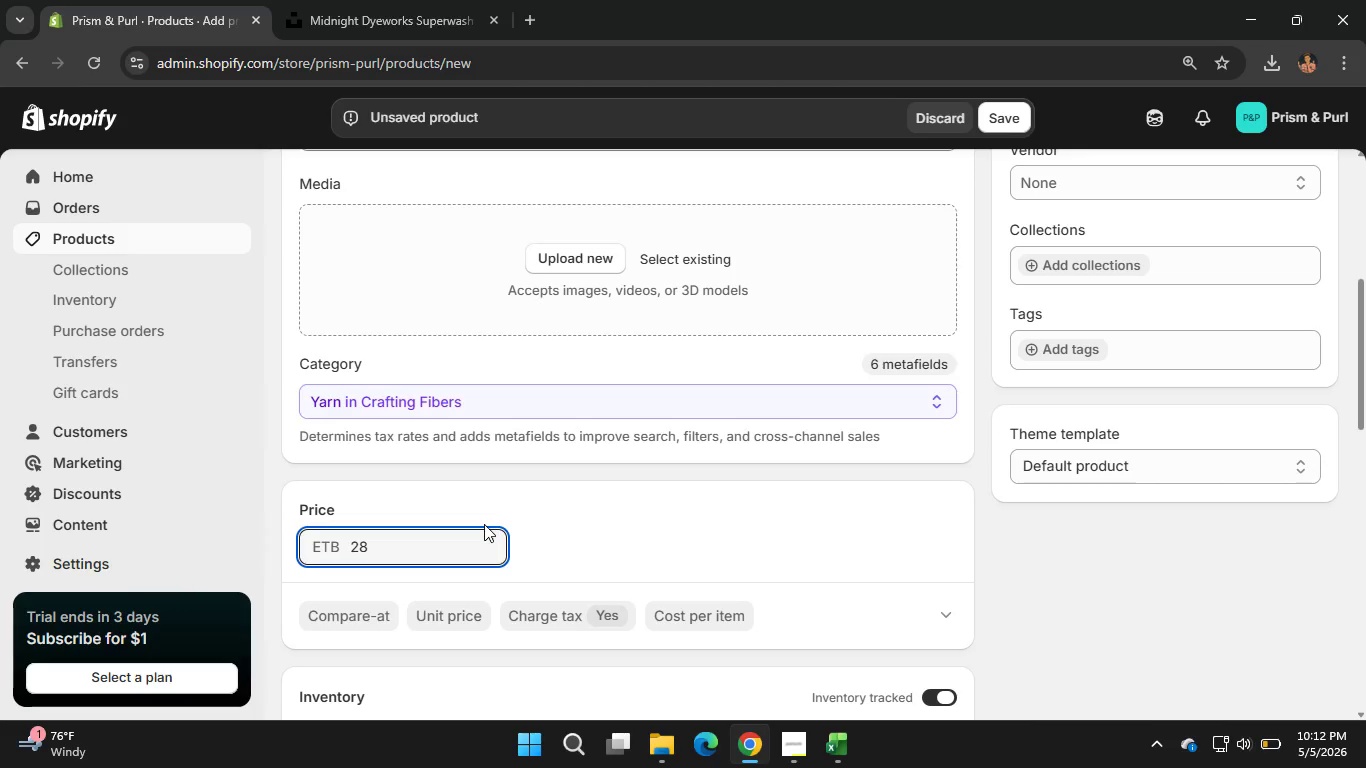 
scroll: coordinate [587, 557], scroll_direction: none, amount: 0.0
 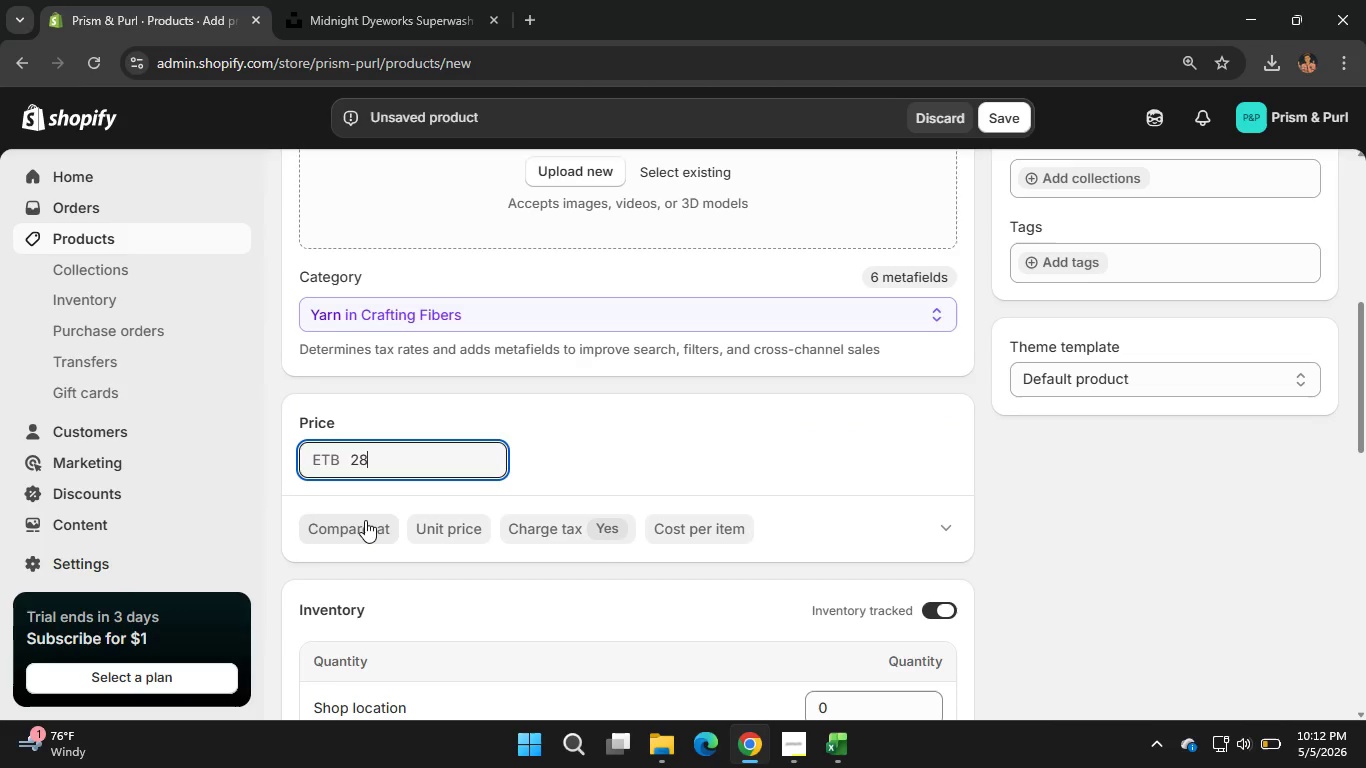 
left_click([365, 520])
 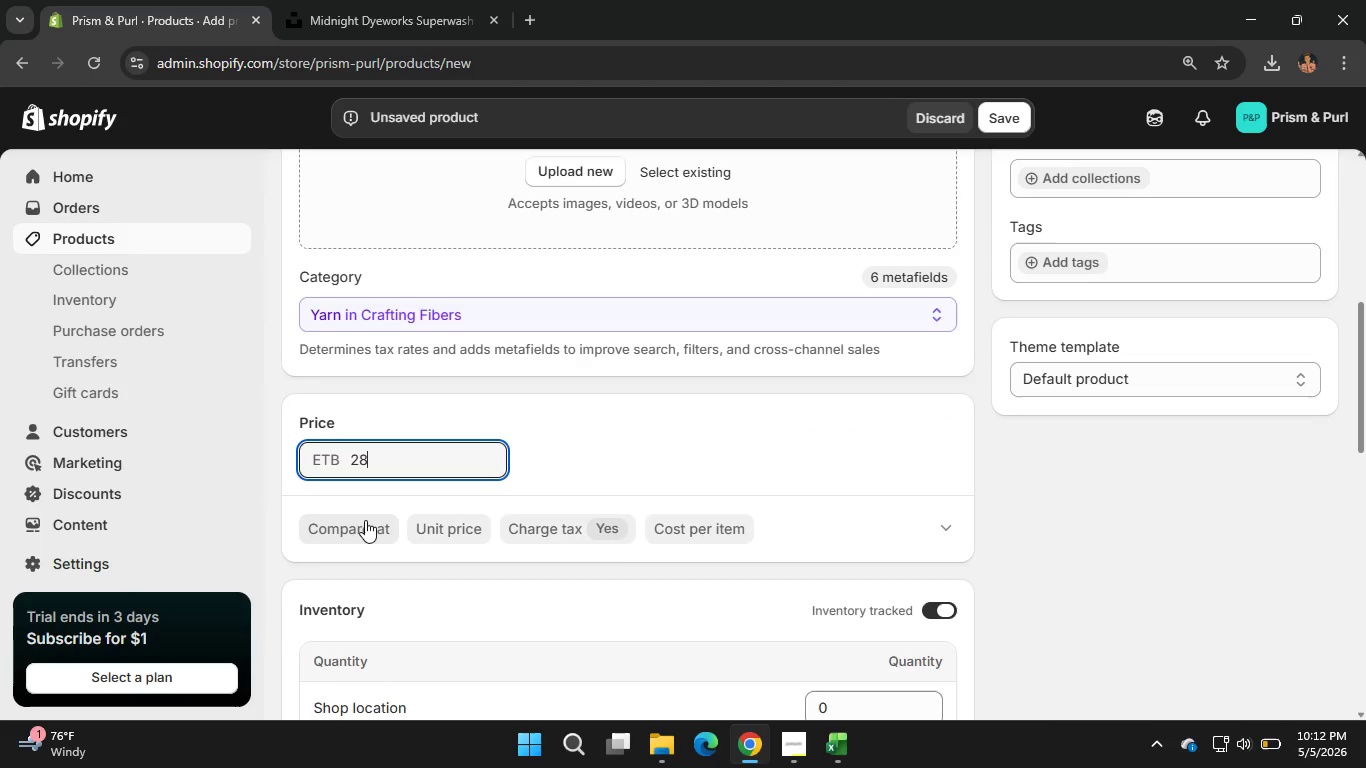 
scroll: coordinate [698, 542], scroll_direction: down, amount: 1.0
 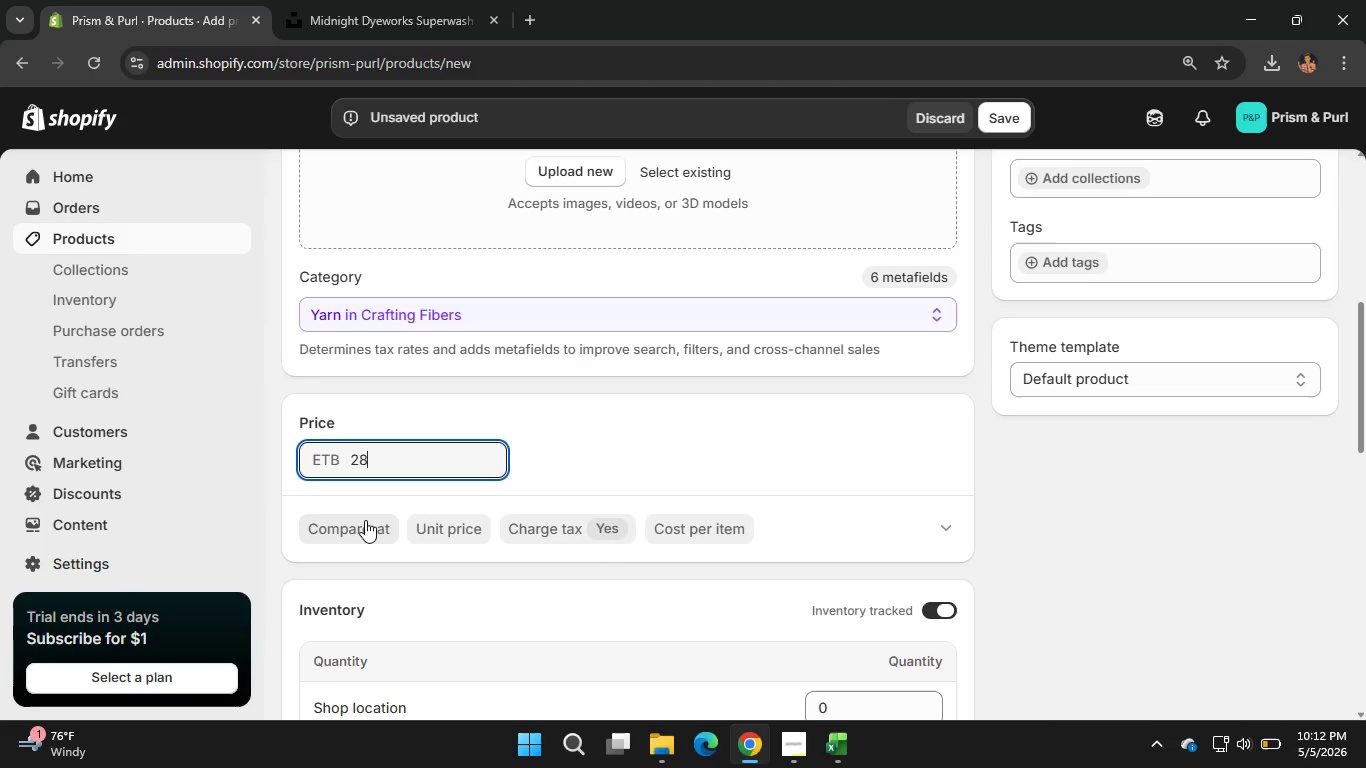 
scroll: coordinate [698, 542], scroll_direction: none, amount: 0.0
 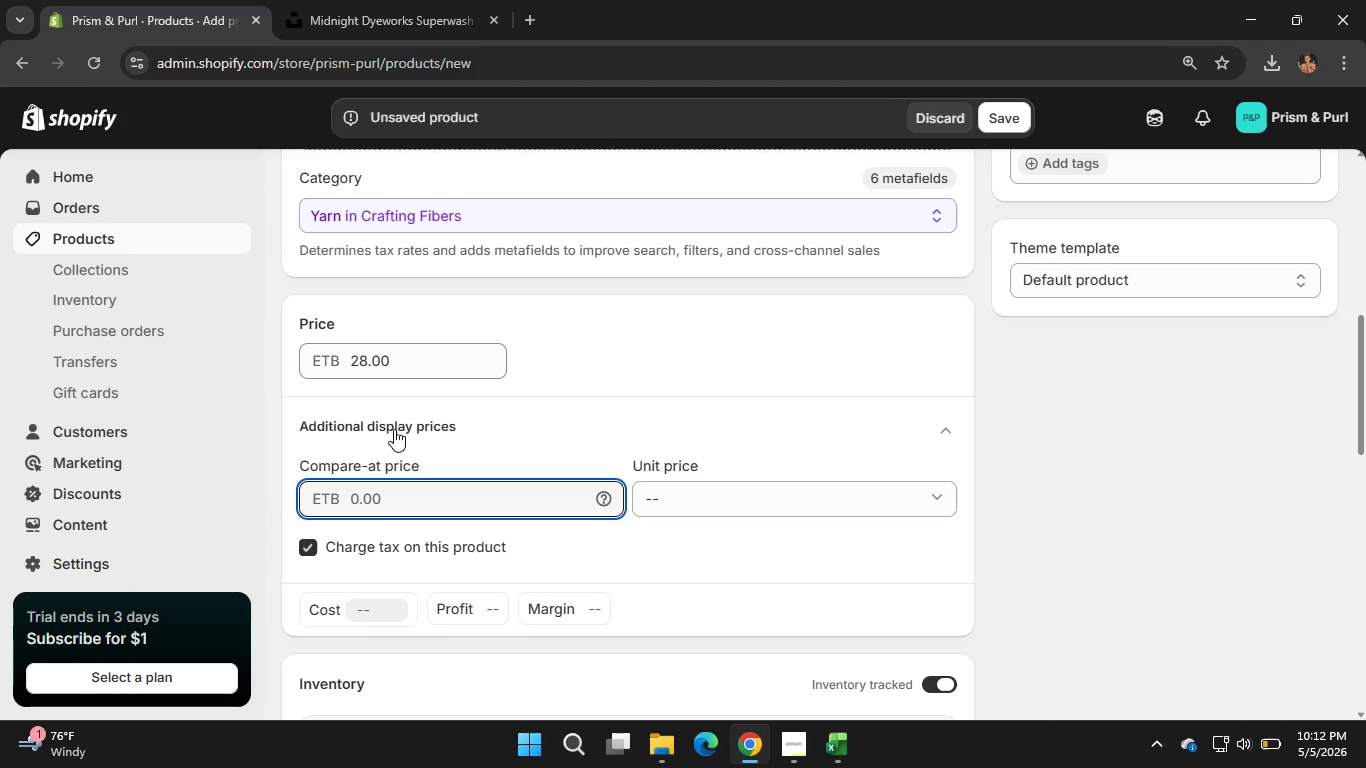 
left_click([393, 429])
 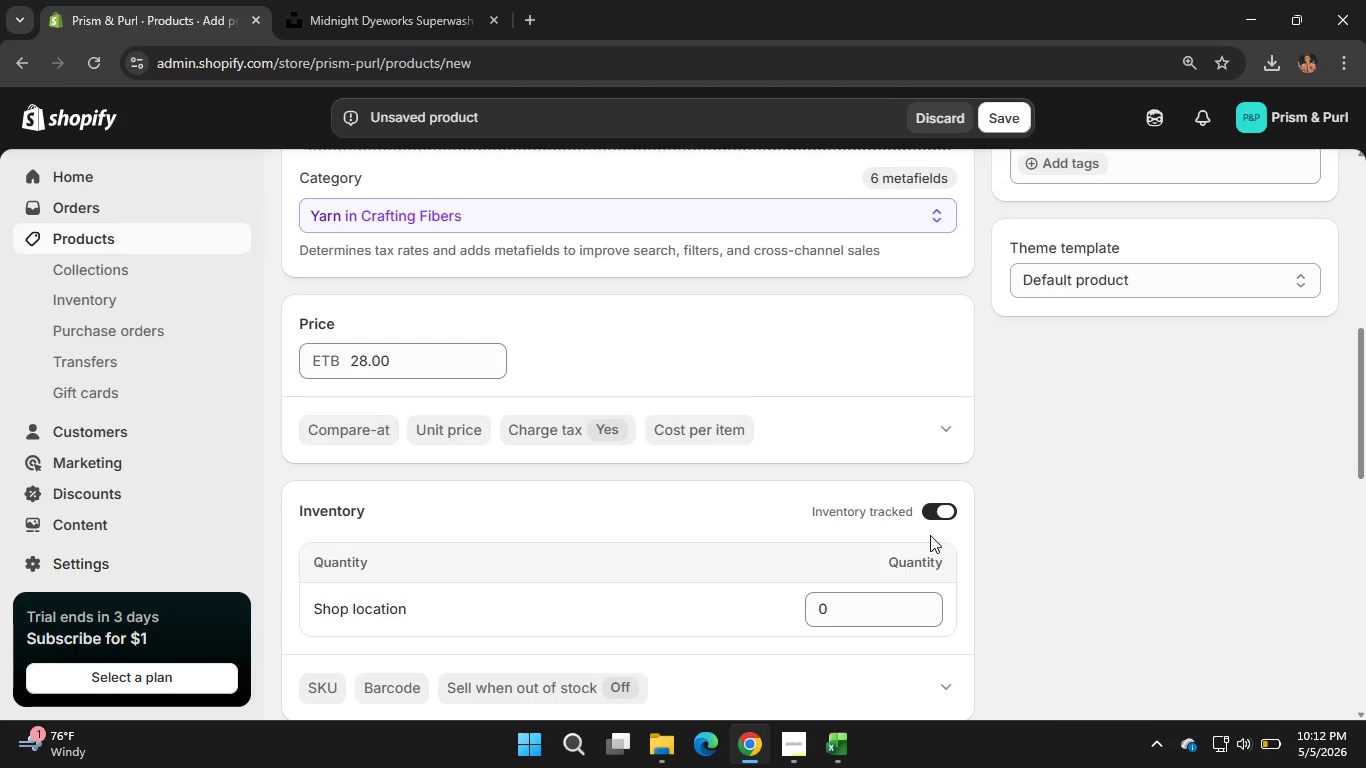 
scroll: coordinate [749, 564], scroll_direction: down, amount: 1.0
 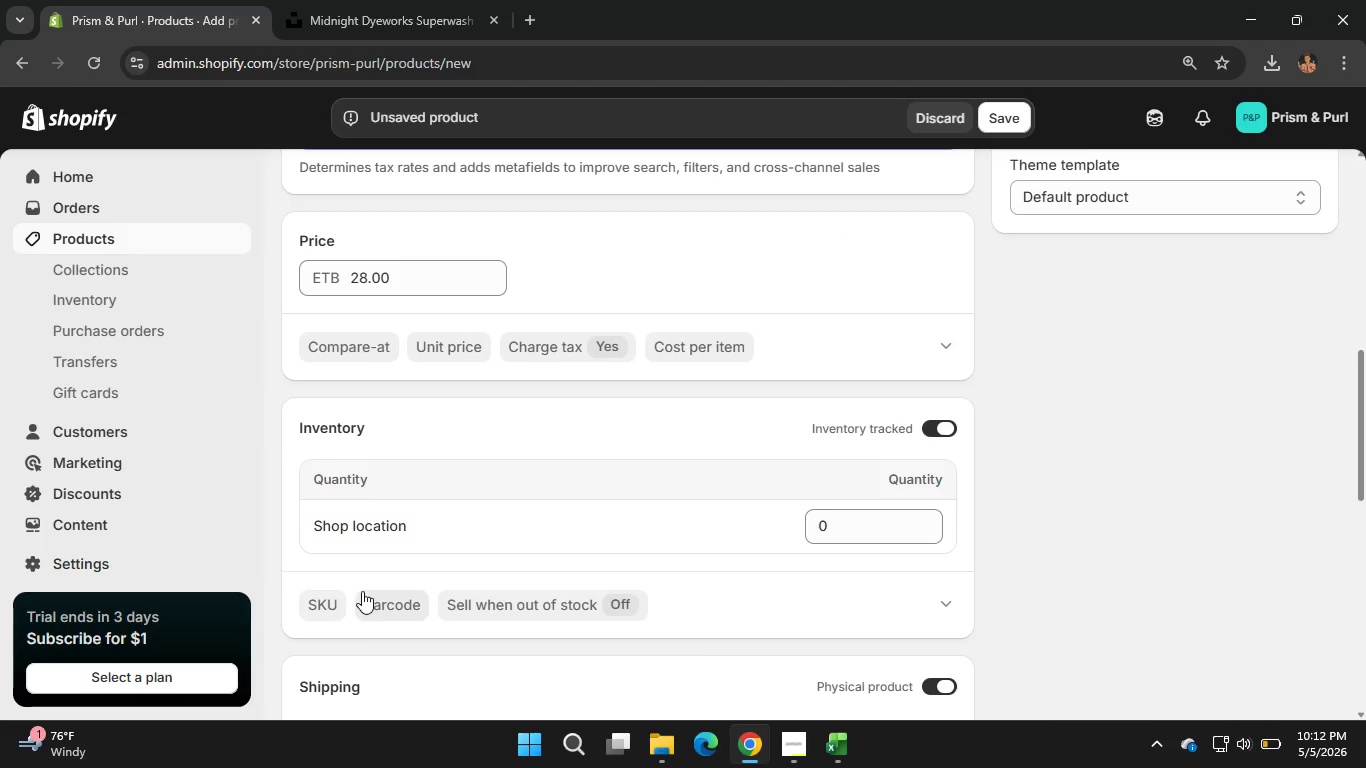 
left_click([333, 595])
 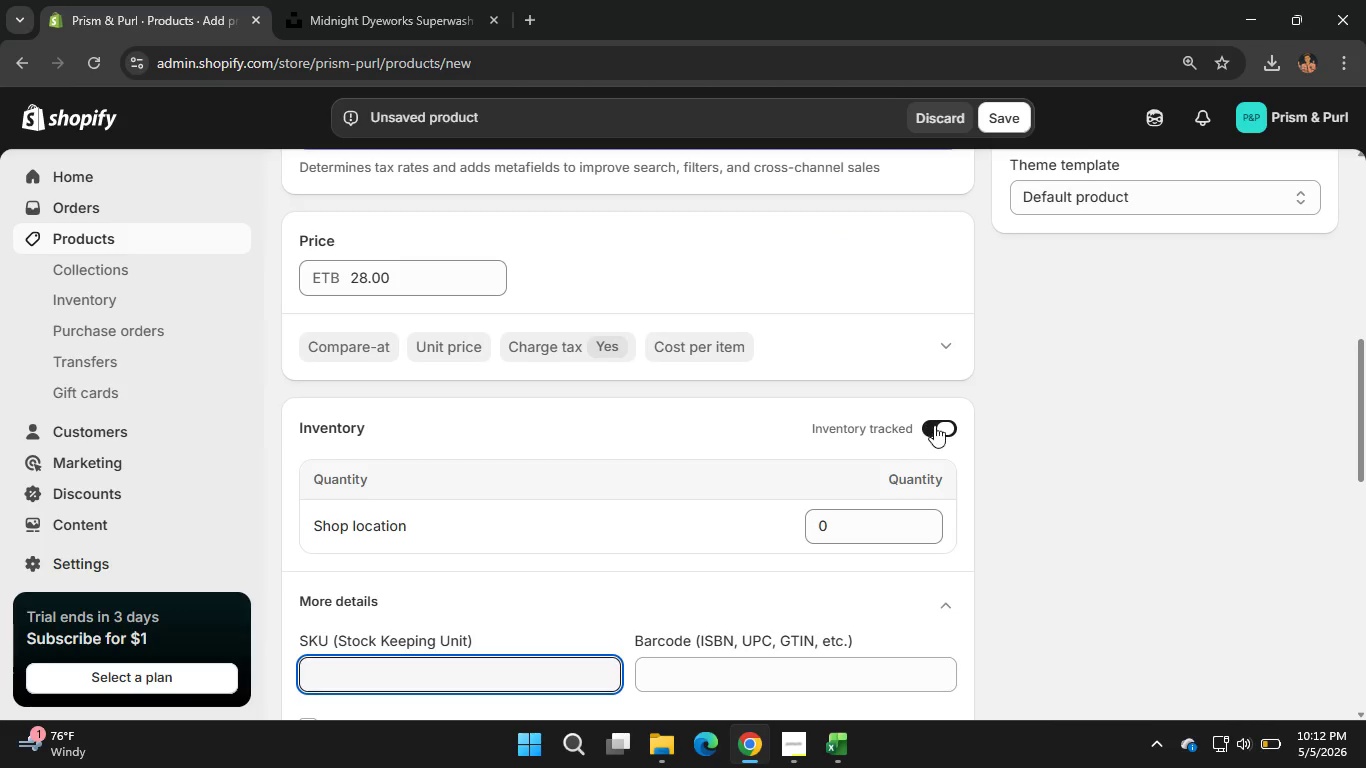 
left_click([934, 425])
 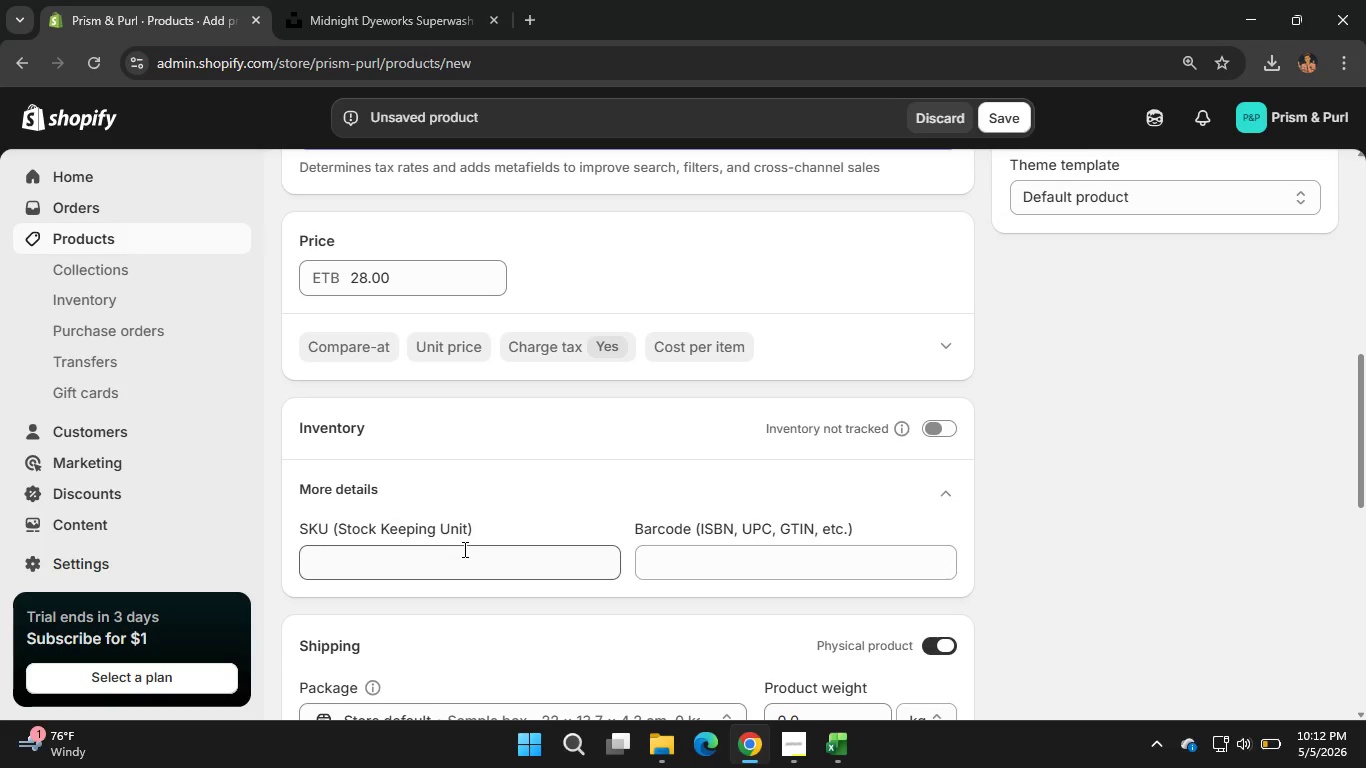 
left_click([451, 553])
 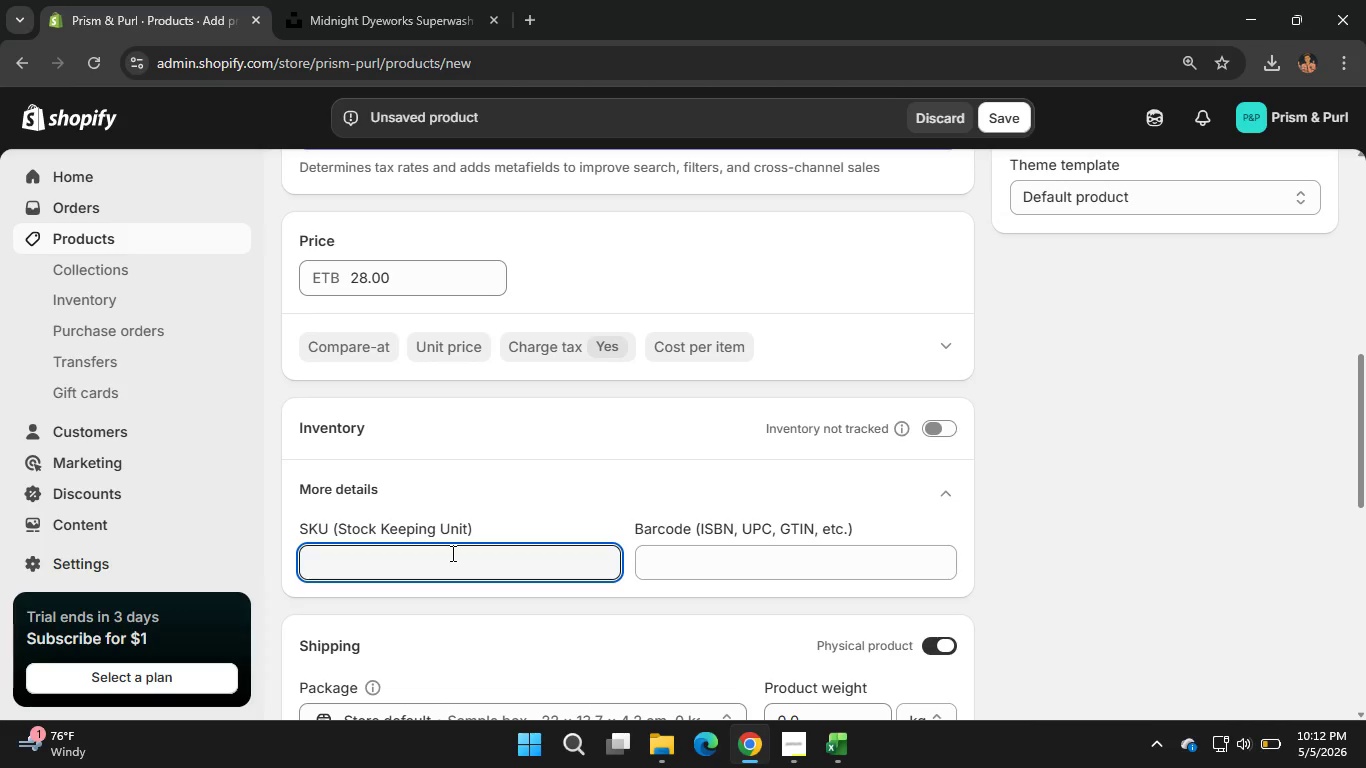 
key(Numpad2)
 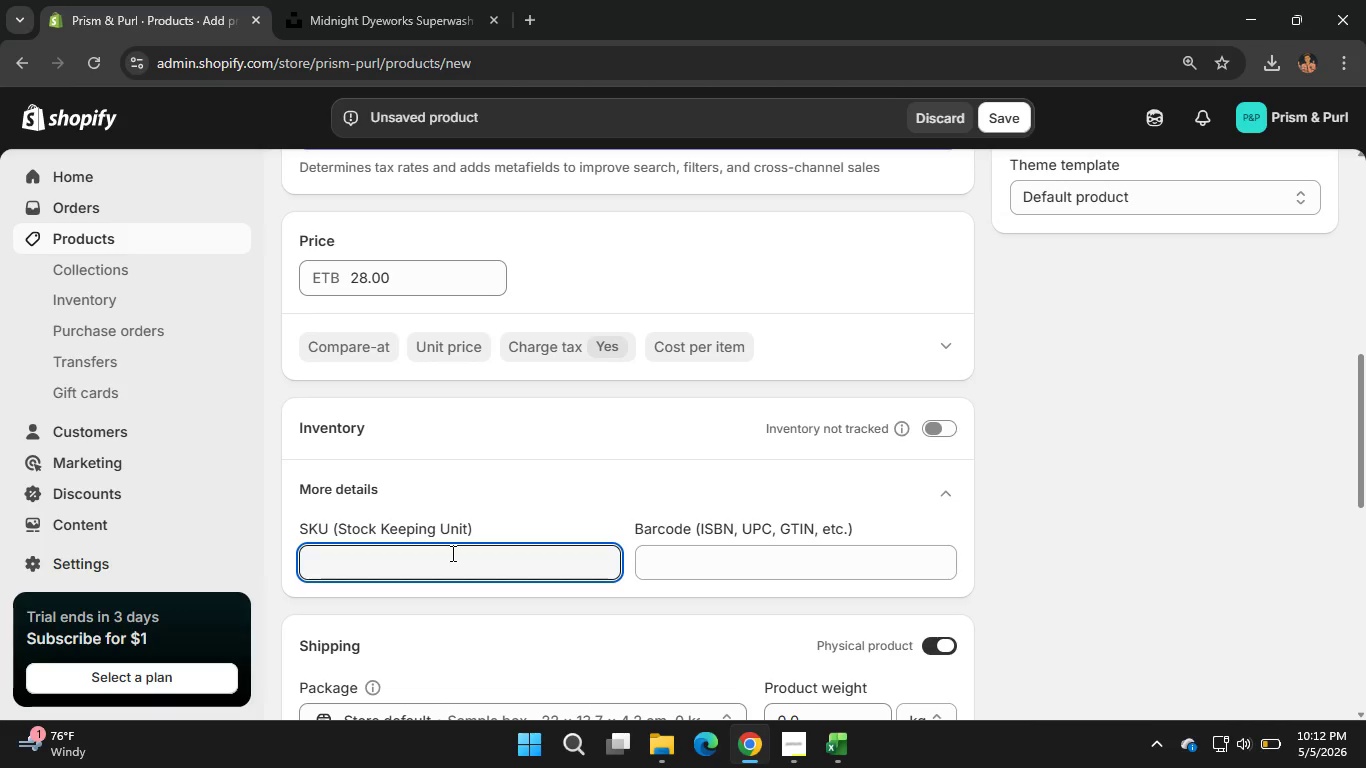 
key(Numpad8)
 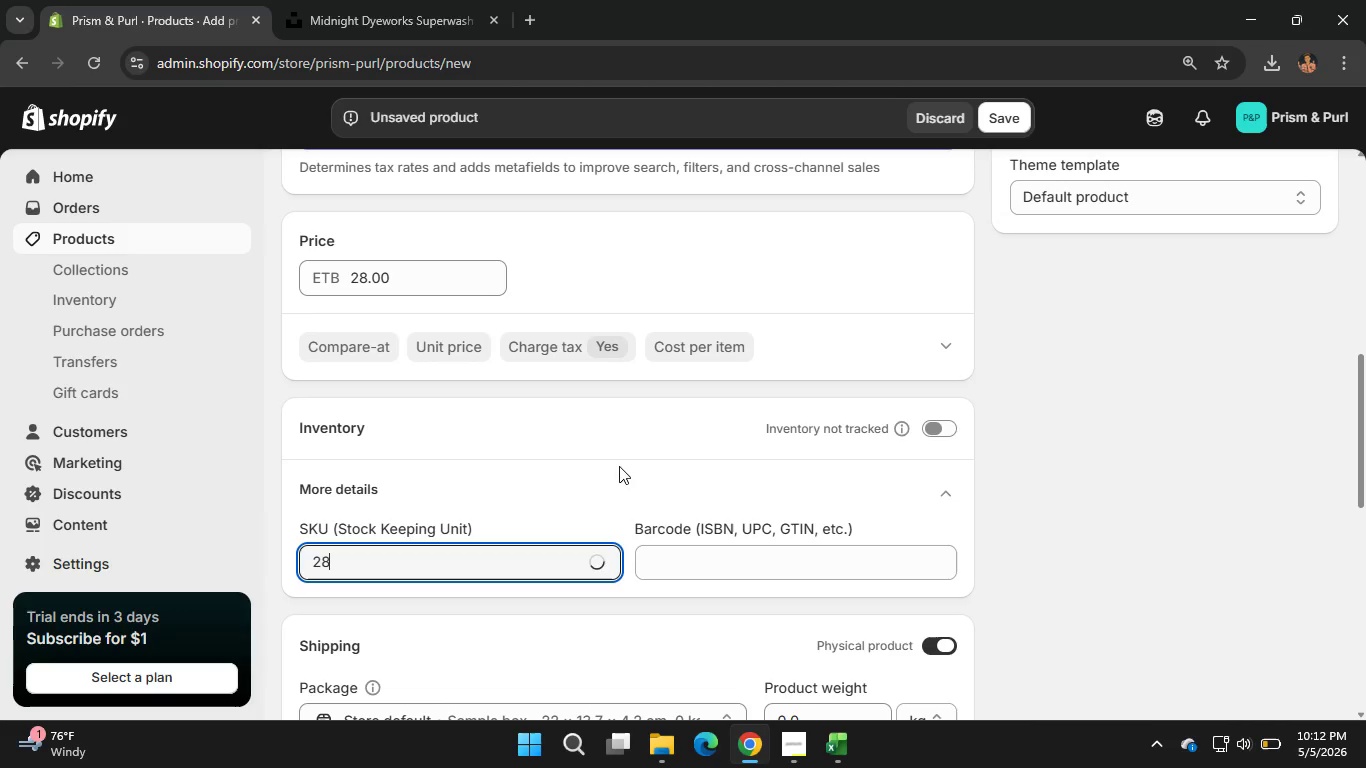 
scroll: coordinate [619, 466], scroll_direction: down, amount: 2.0
 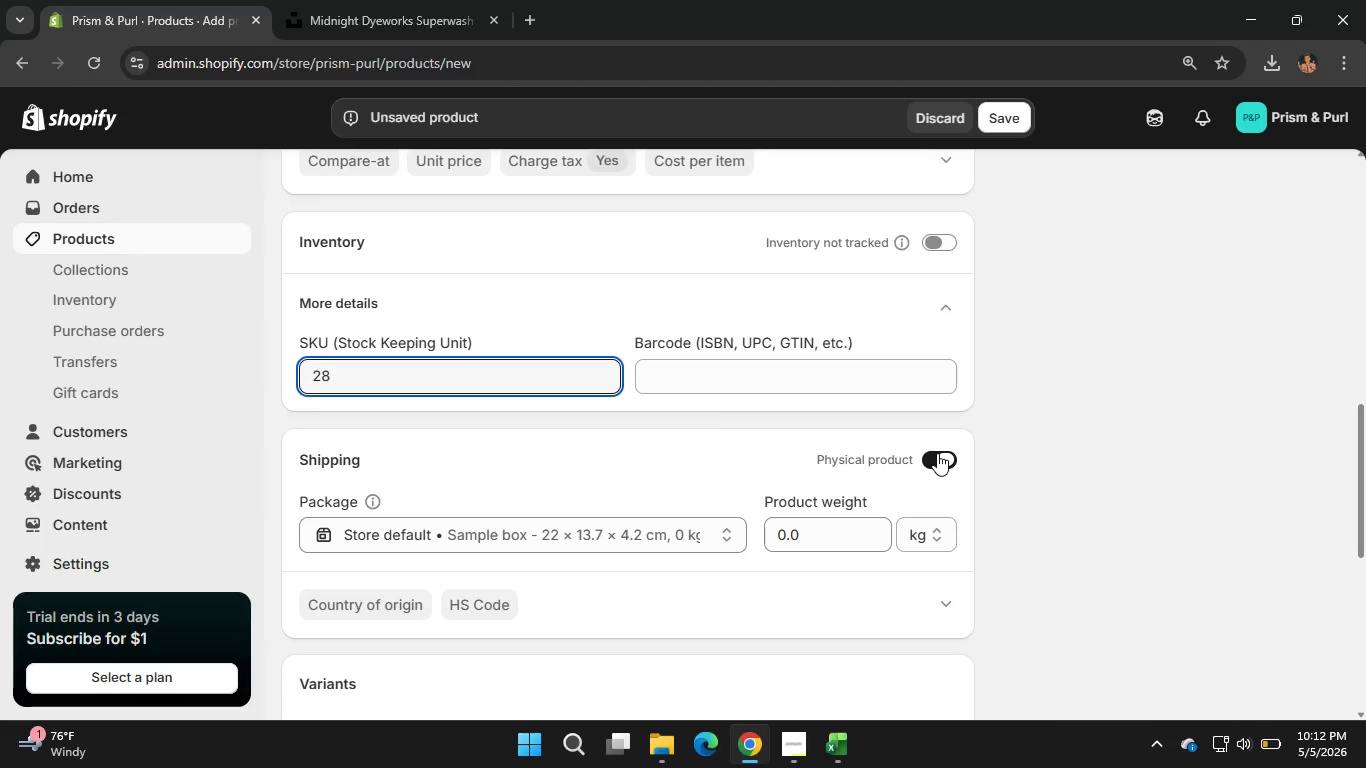 
left_click([937, 453])
 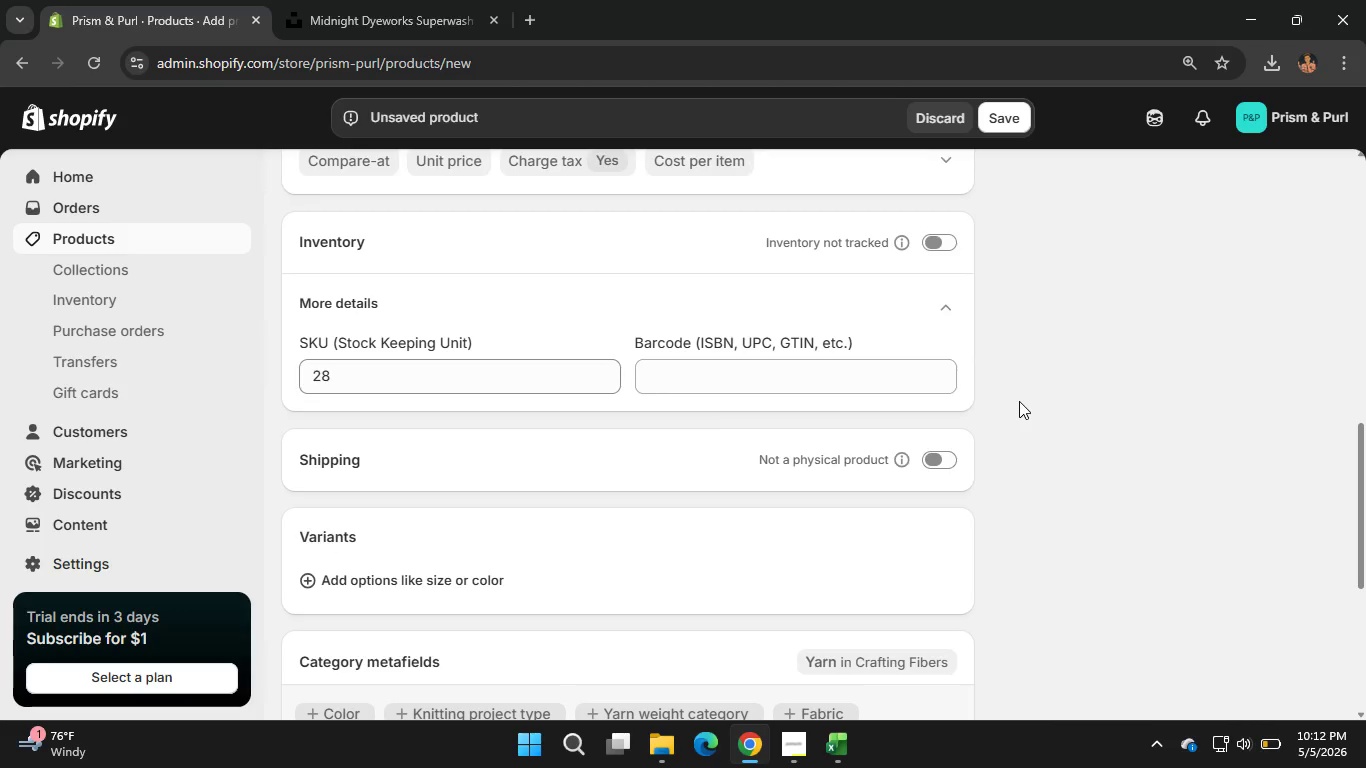 
scroll: coordinate [1019, 401], scroll_direction: none, amount: 0.0
 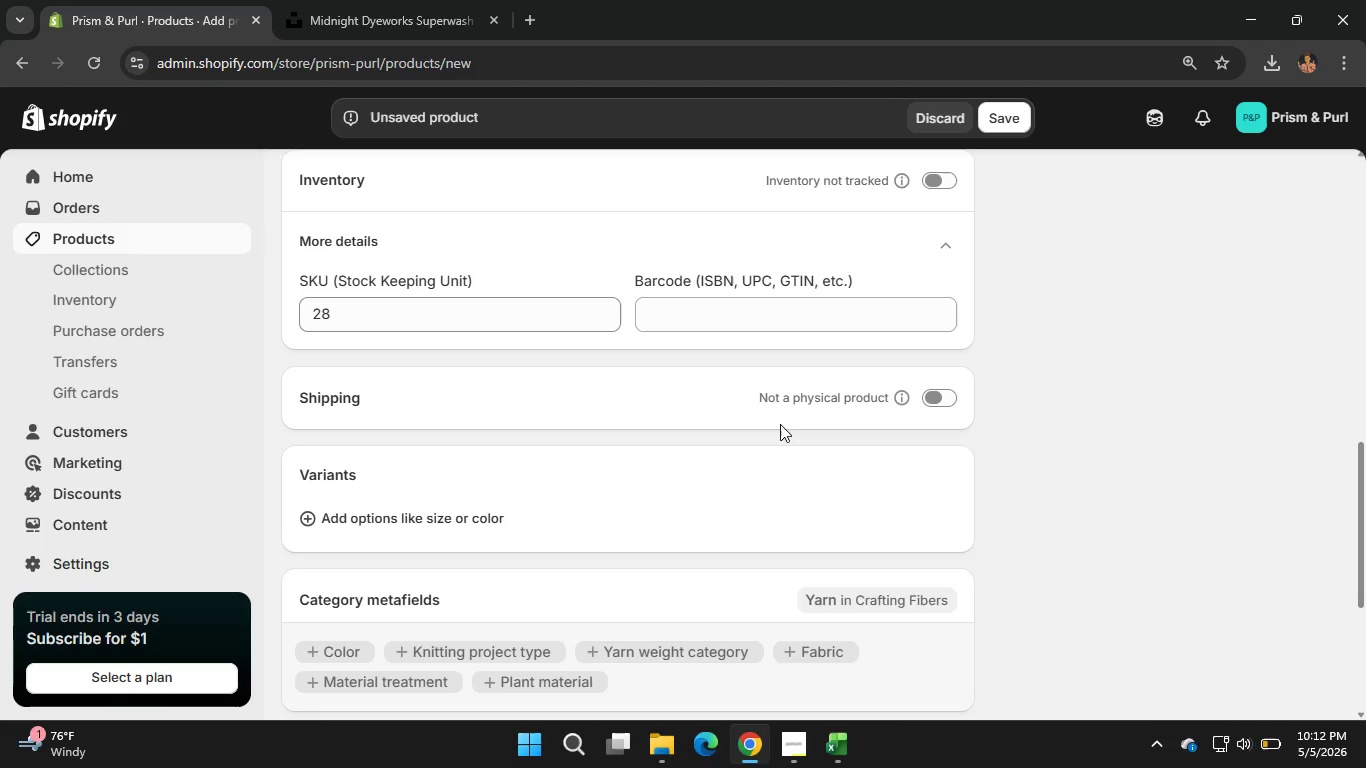 
scroll: coordinate [780, 424], scroll_direction: down, amount: 1.0
 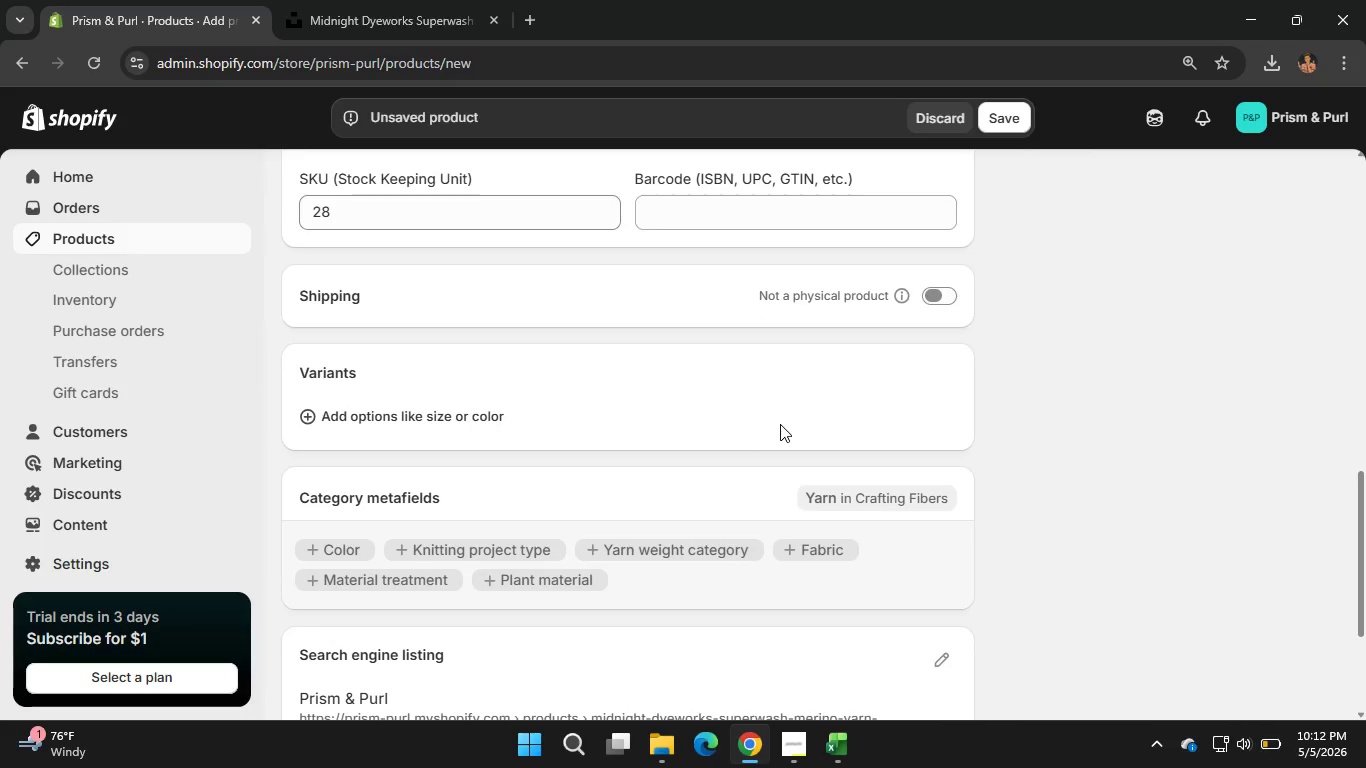 
scroll: coordinate [780, 424], scroll_direction: none, amount: 0.0
 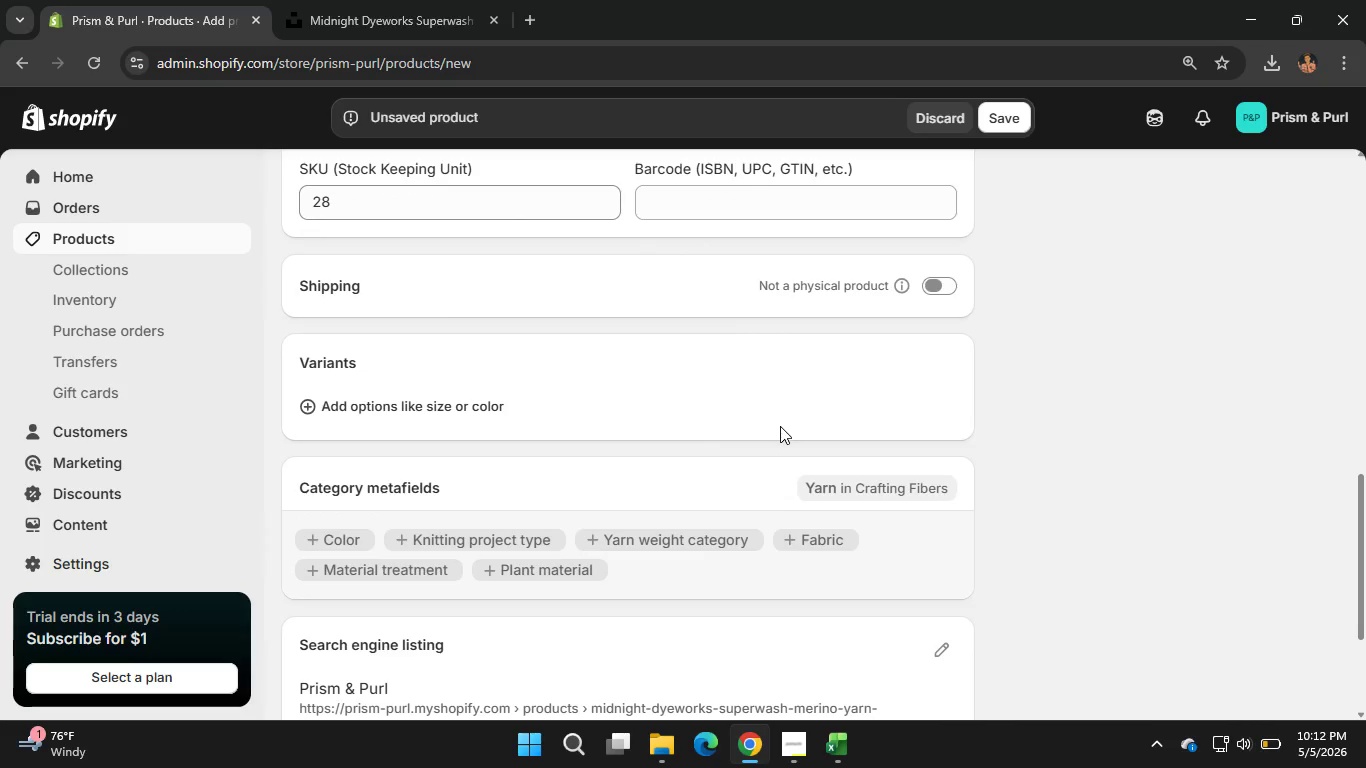 
wait(5.91)
 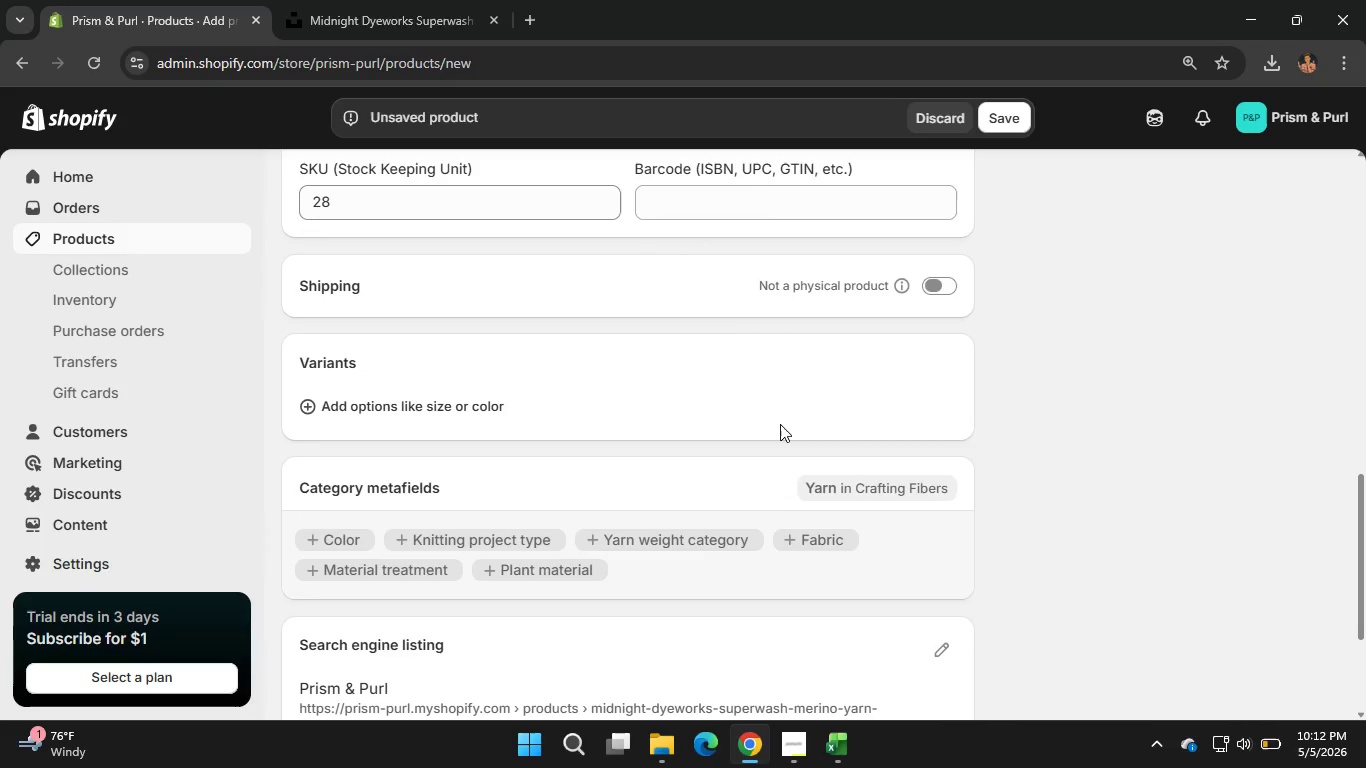 
left_click([838, 752])
 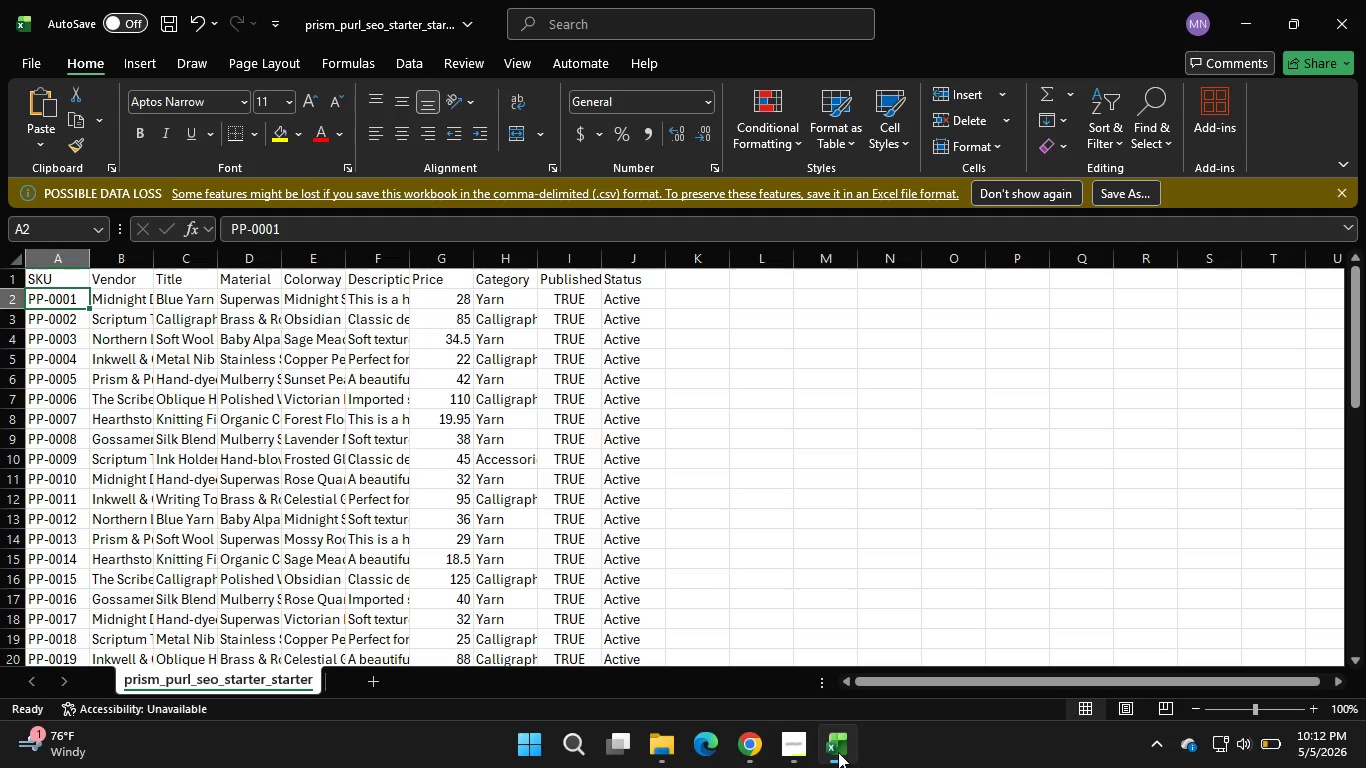 
wait(6.27)
 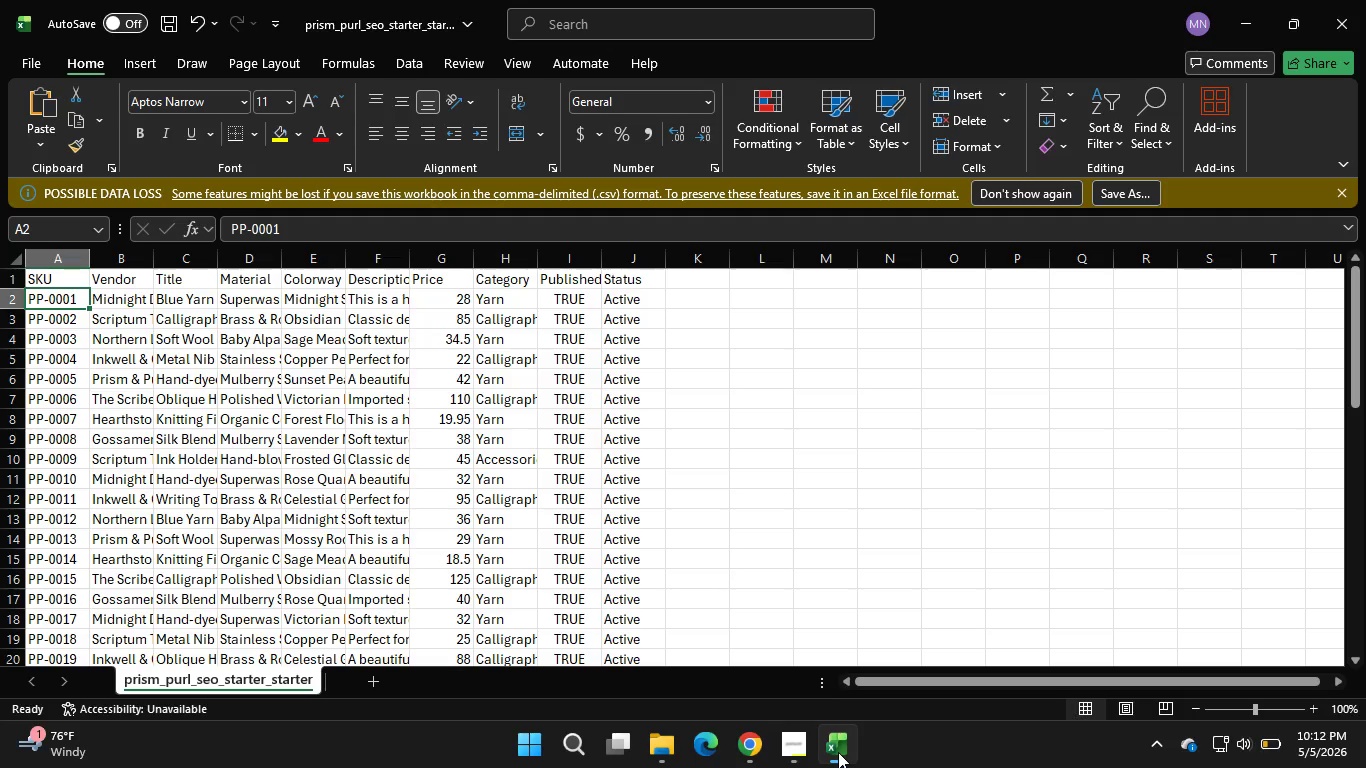 
left_click([838, 752])
 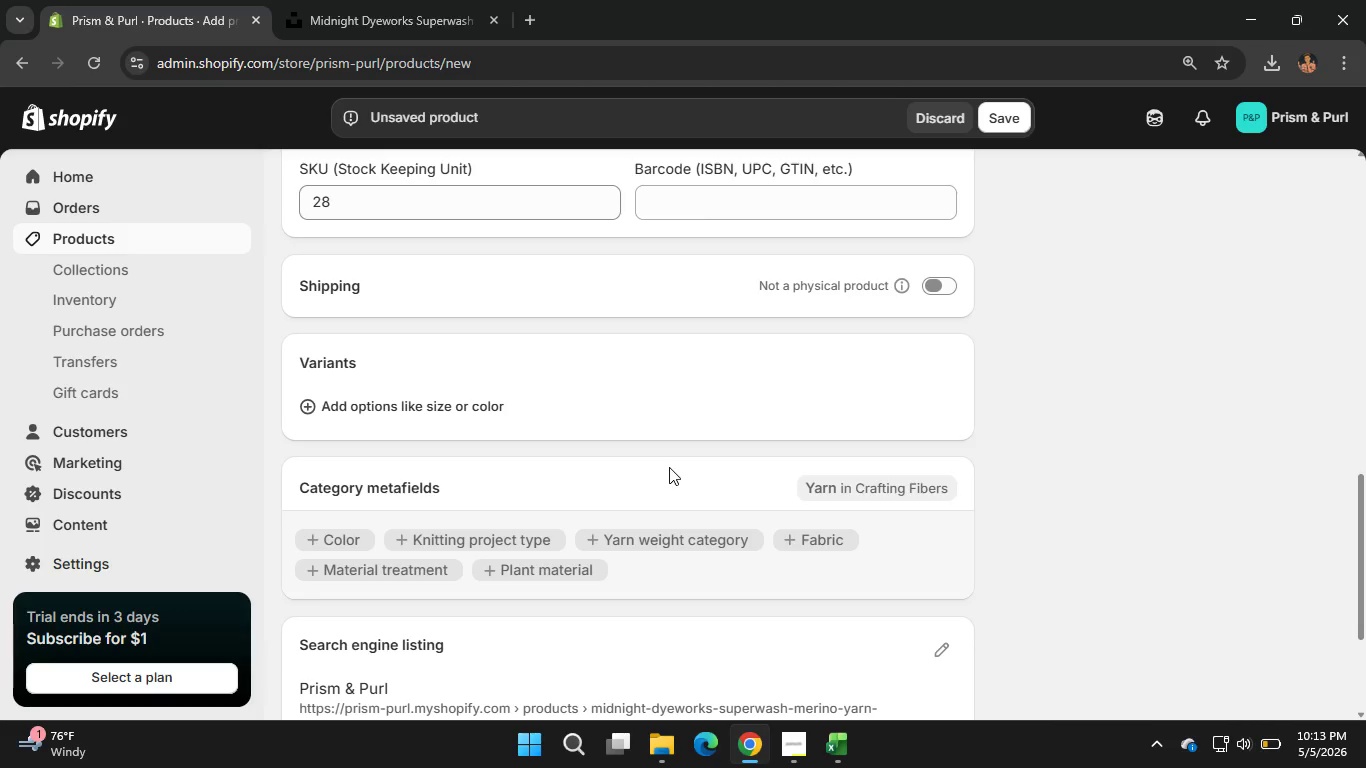 
wait(18.55)
 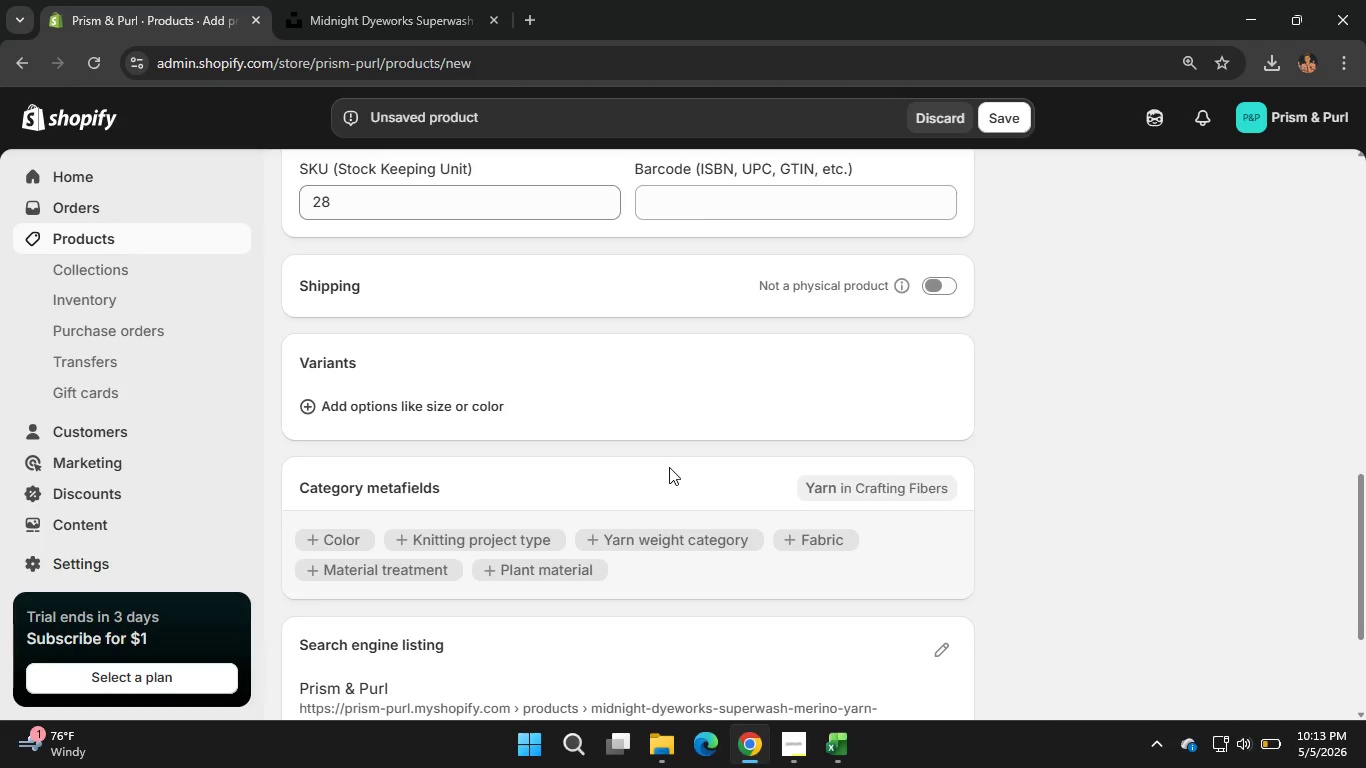 
left_click([610, 535])
 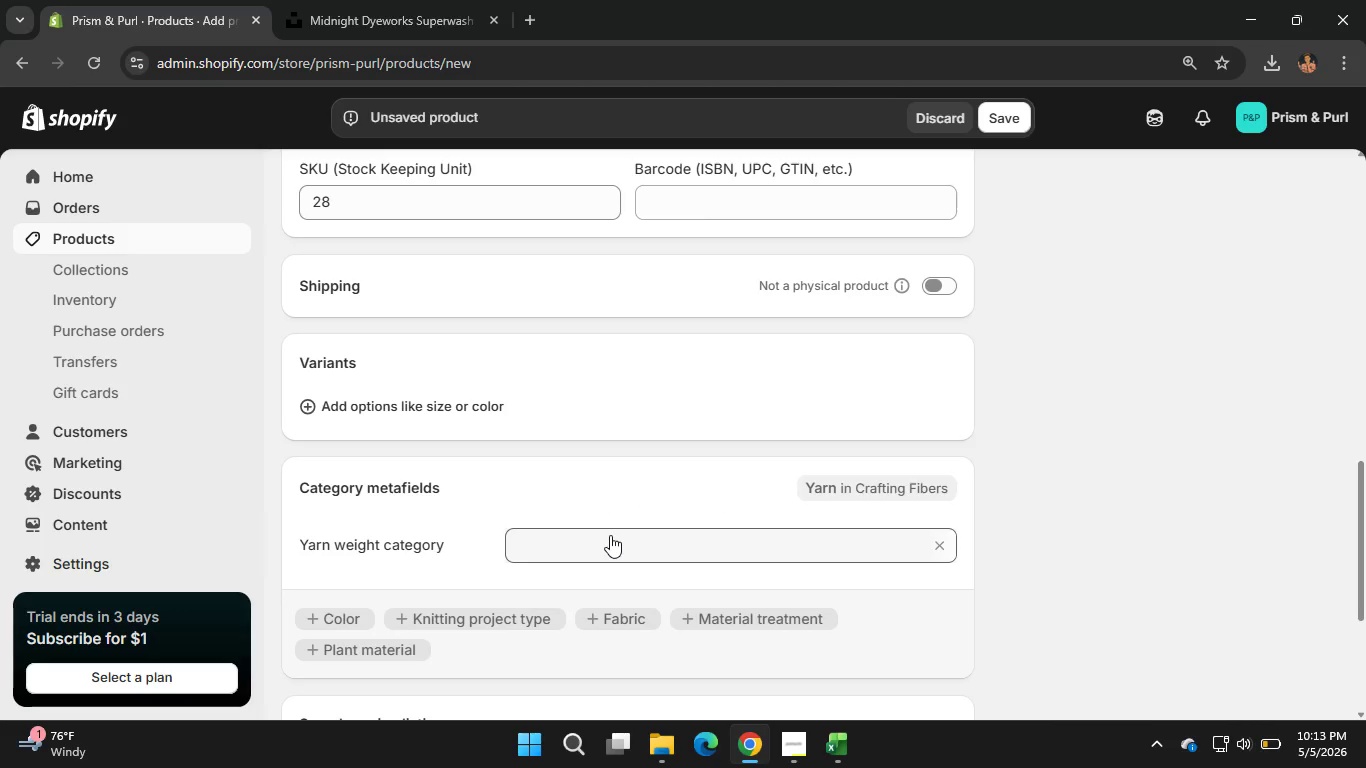 
scroll: coordinate [731, 545], scroll_direction: down, amount: 1.0
 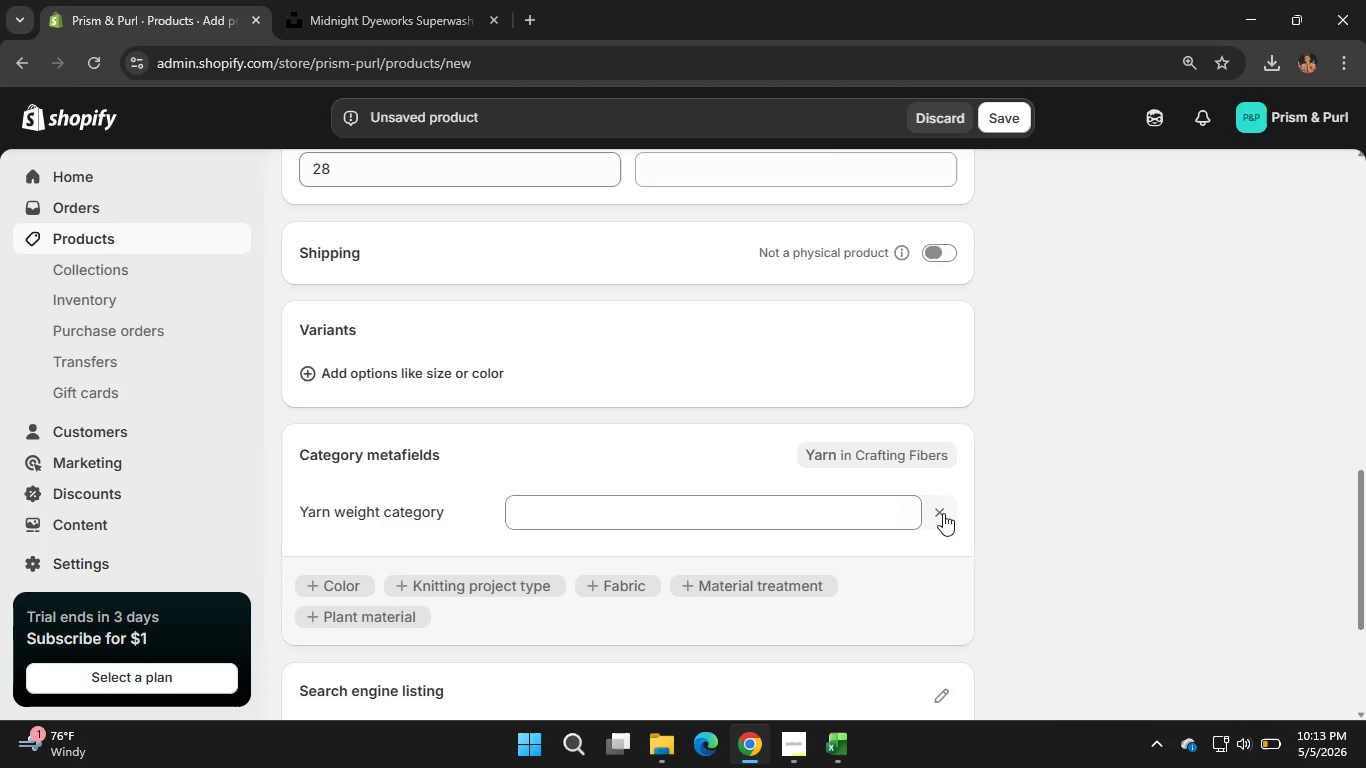 
left_click([943, 513])
 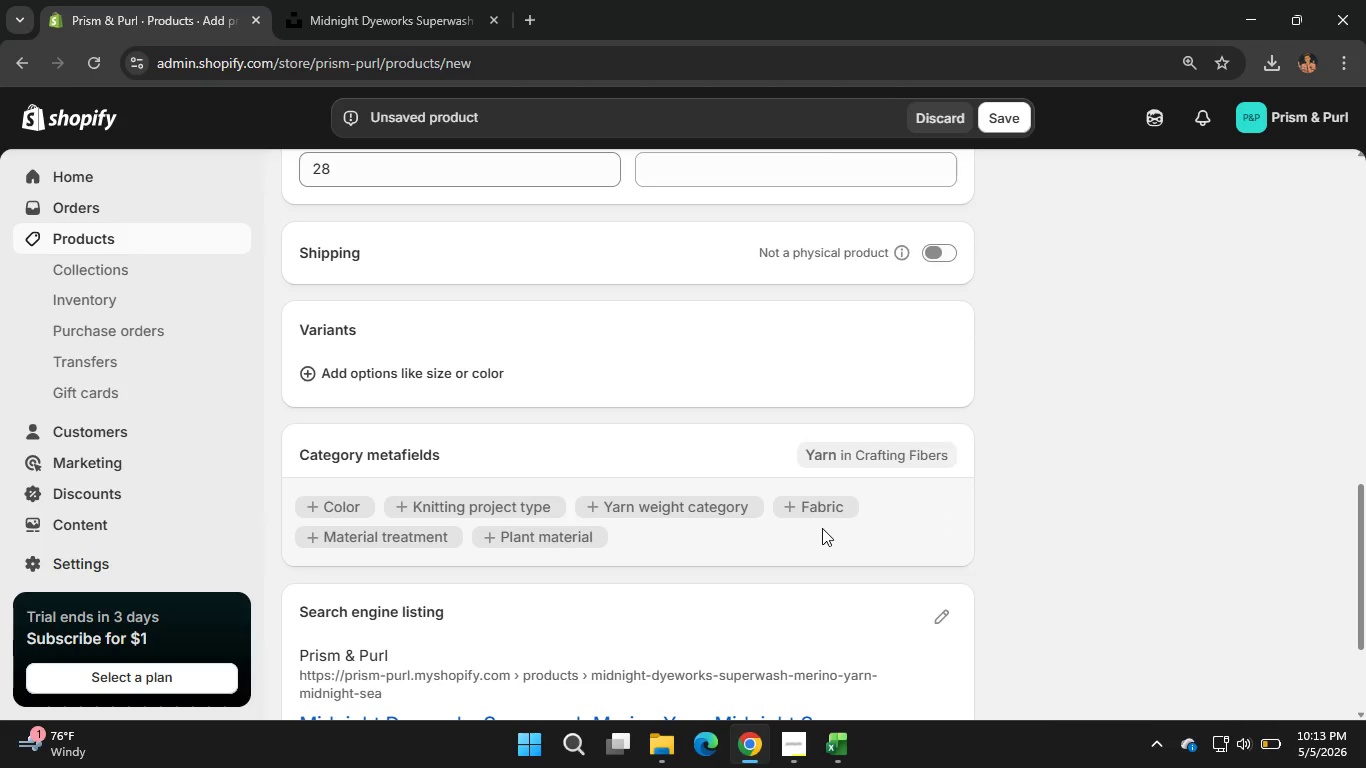 
scroll: coordinate [822, 528], scroll_direction: down, amount: 1.0
 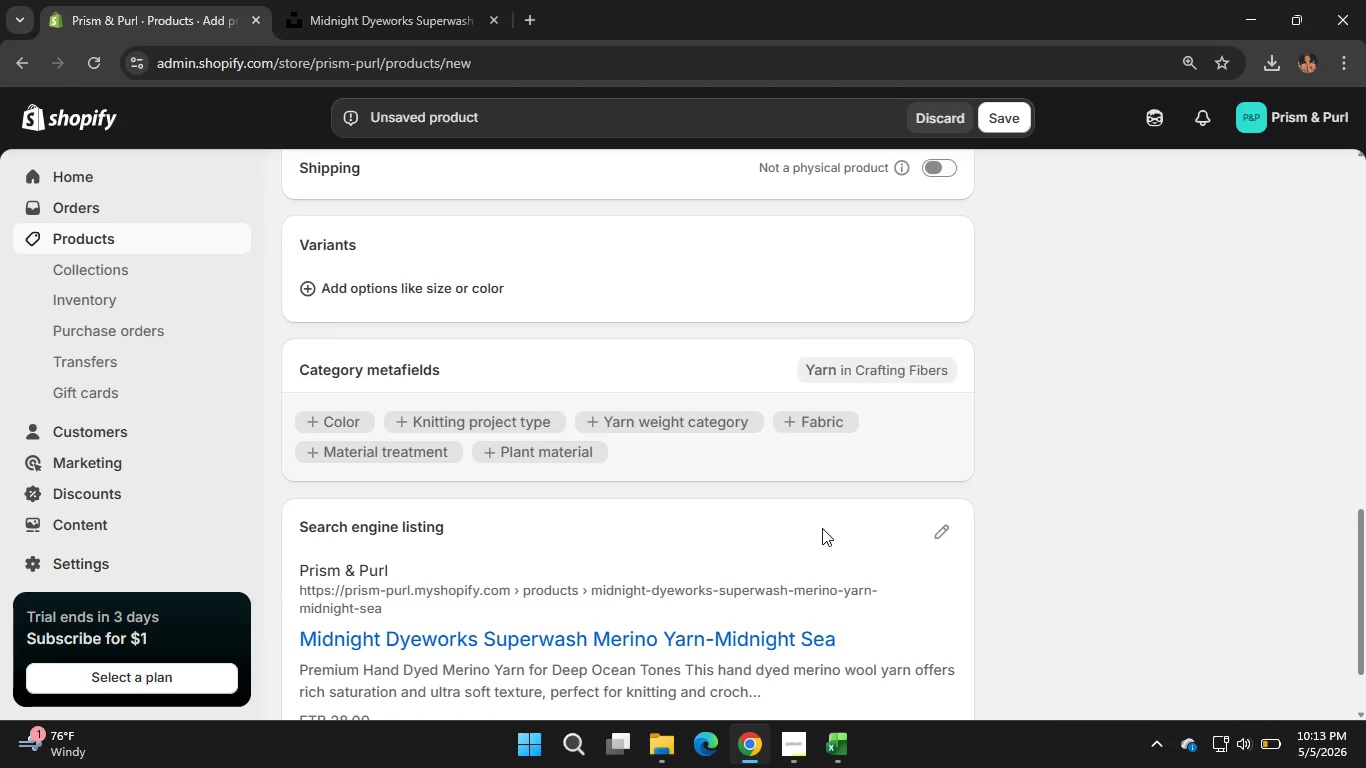 
scroll: coordinate [822, 528], scroll_direction: up, amount: 8.0
 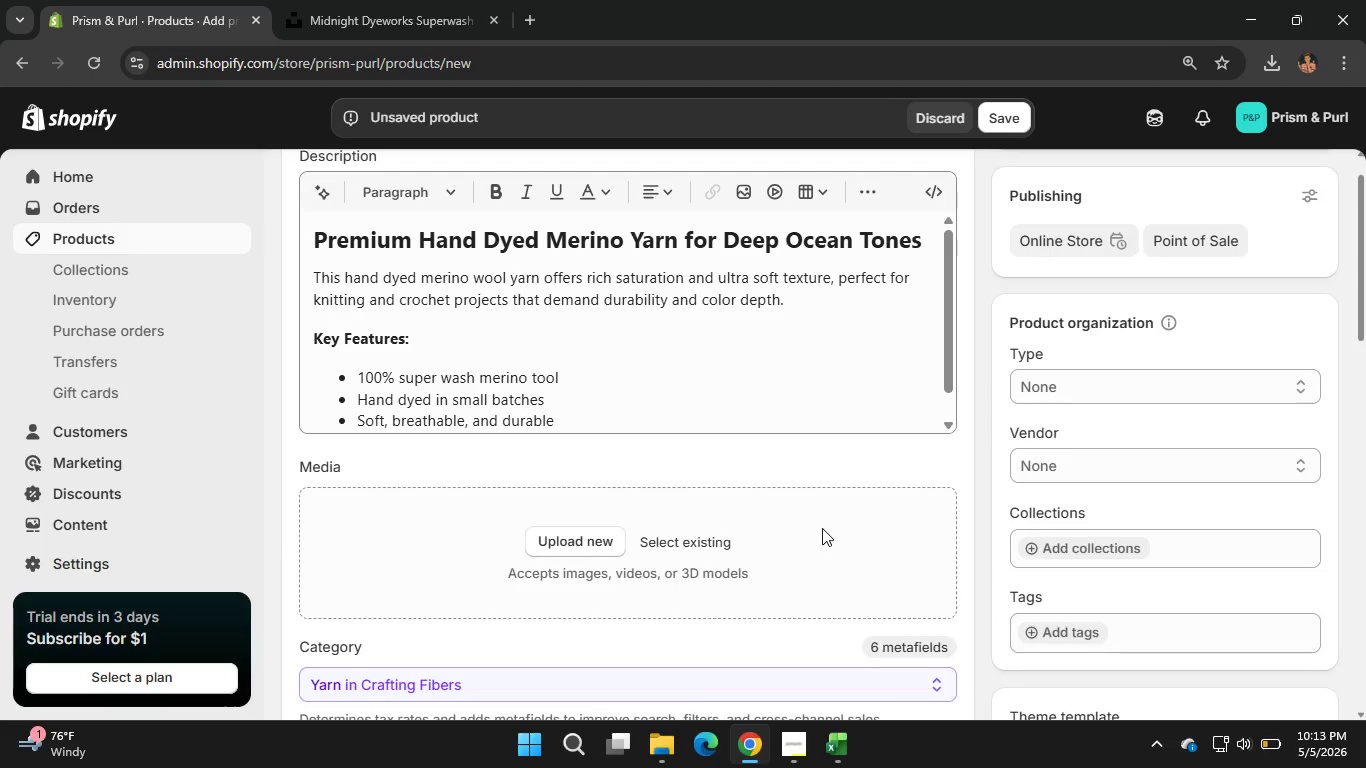 
right_click([822, 528])
 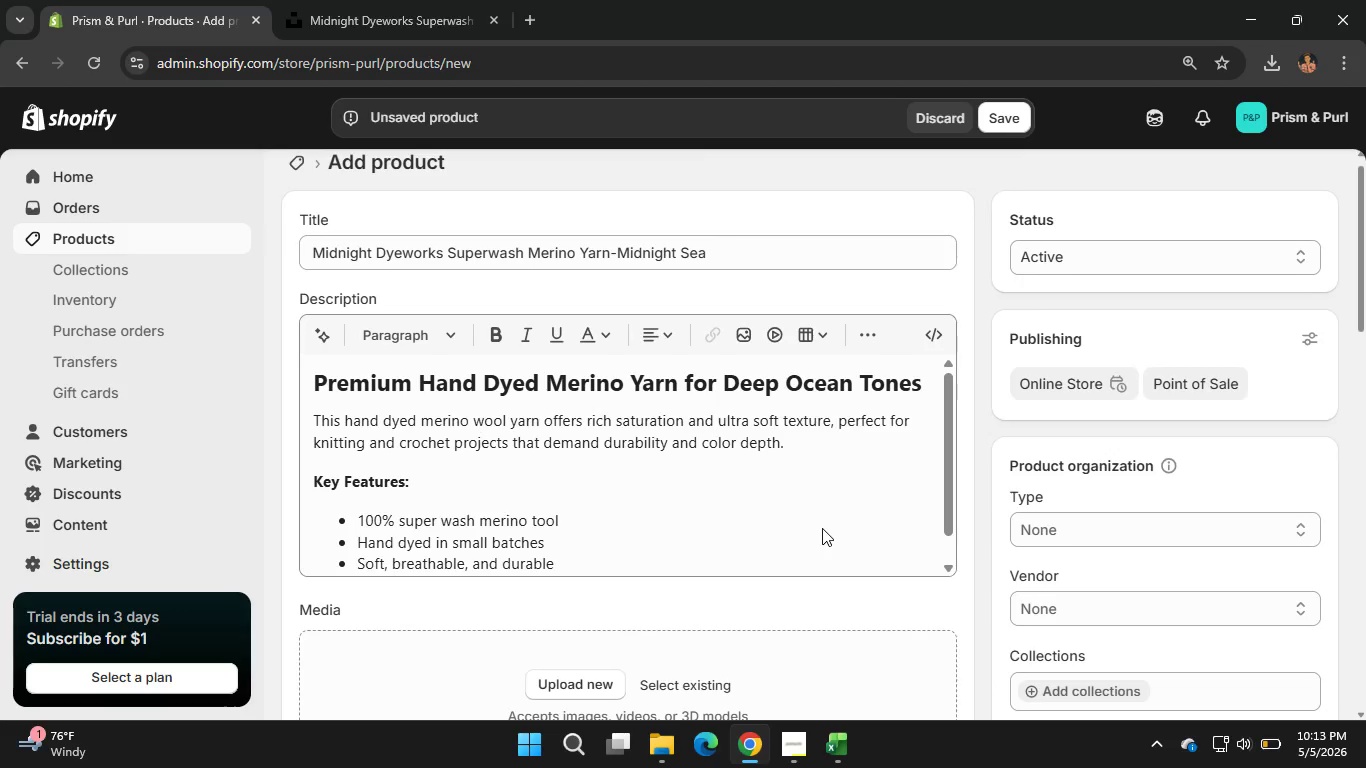 
left_click([822, 528])
 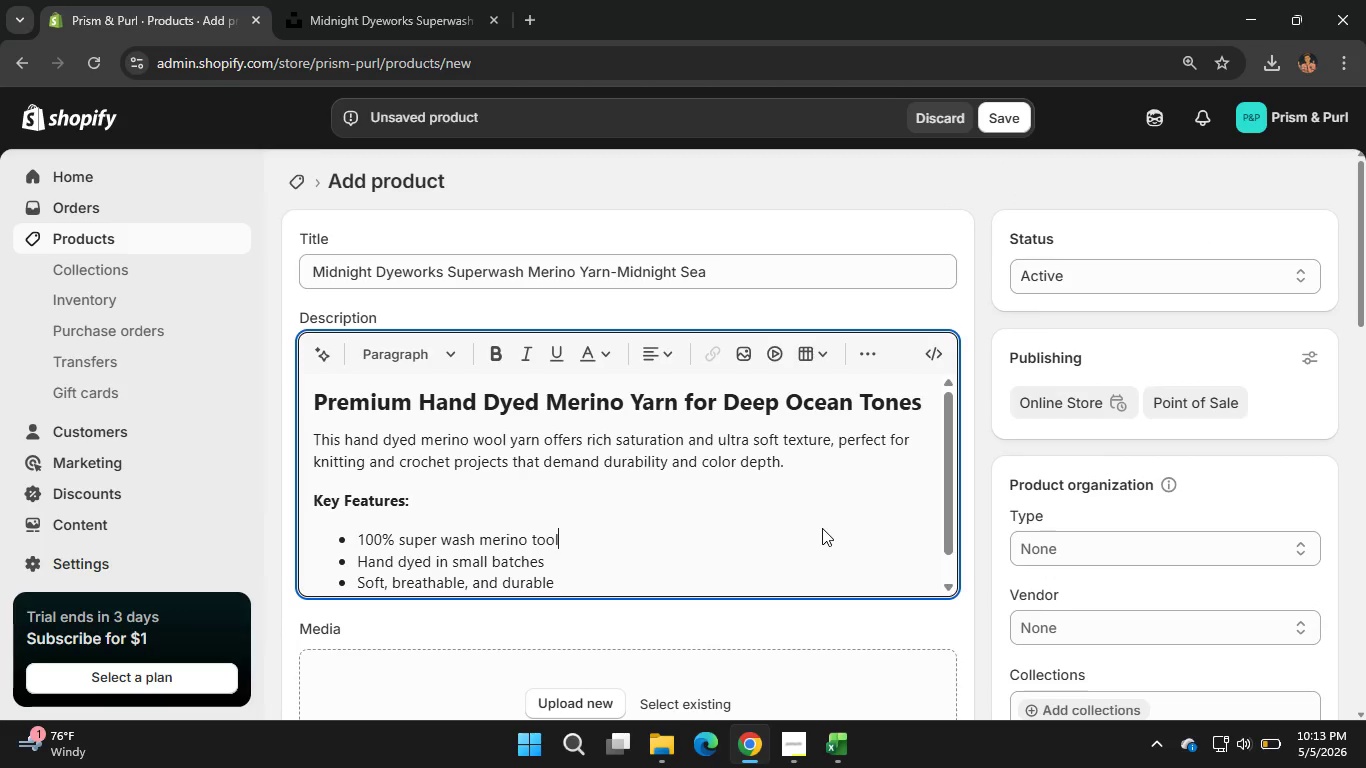 
left_click([1001, 118])
 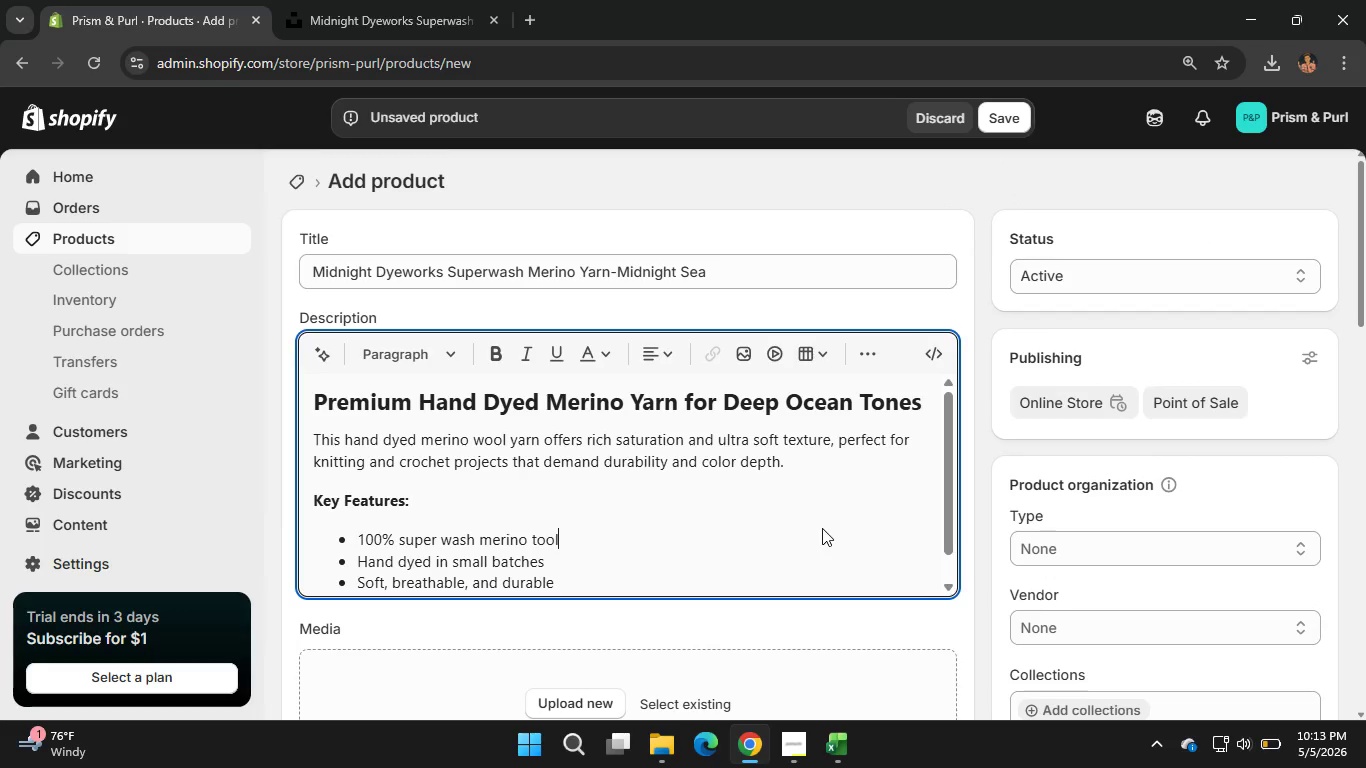 
key(Meta+MetaLeft)
 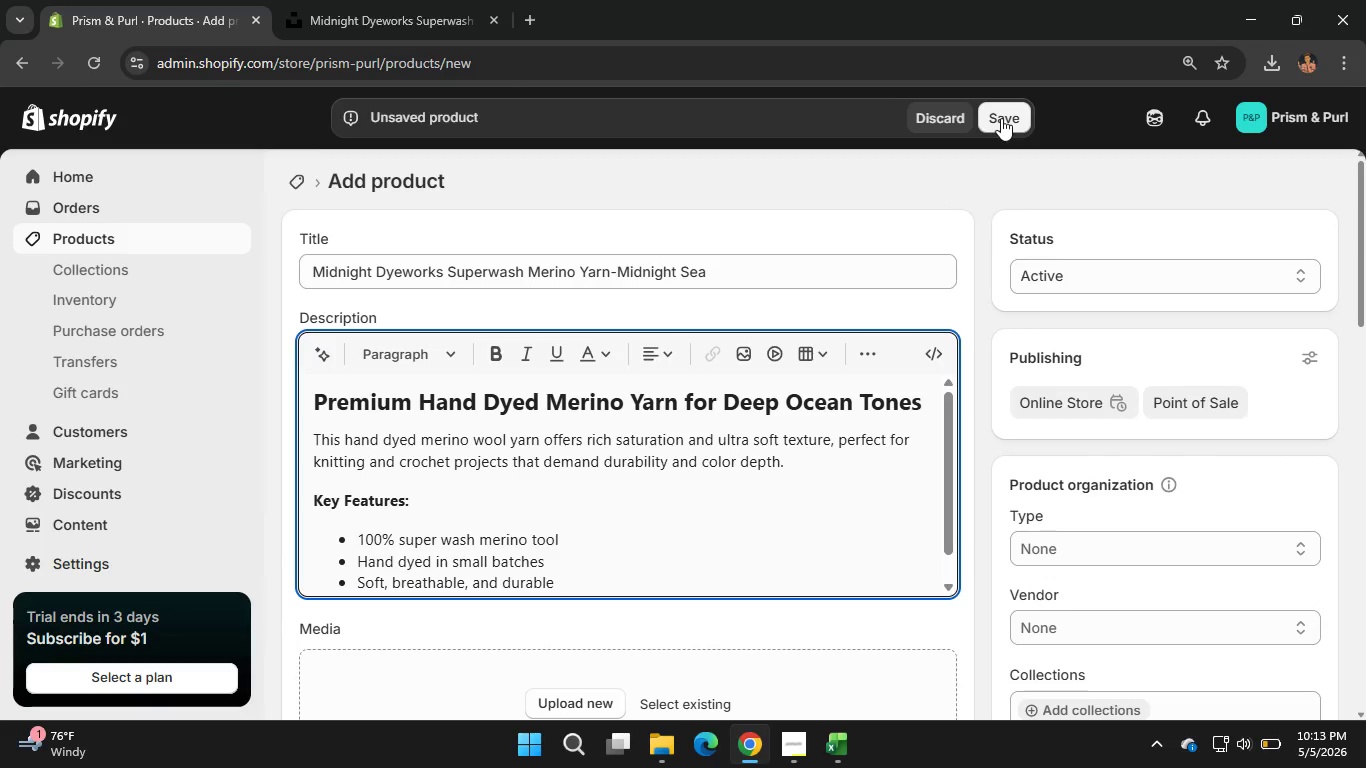 
left_click([1001, 118])
 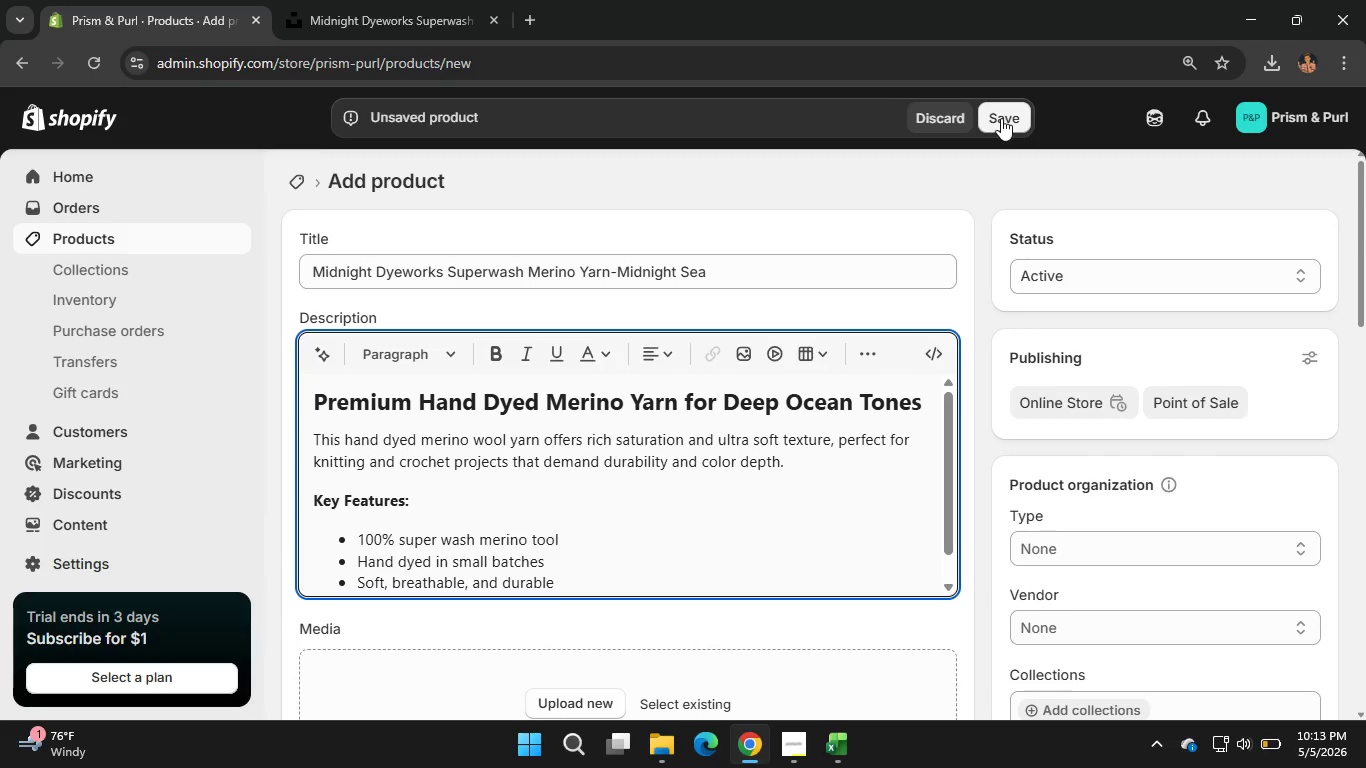 
left_click([1001, 118])
 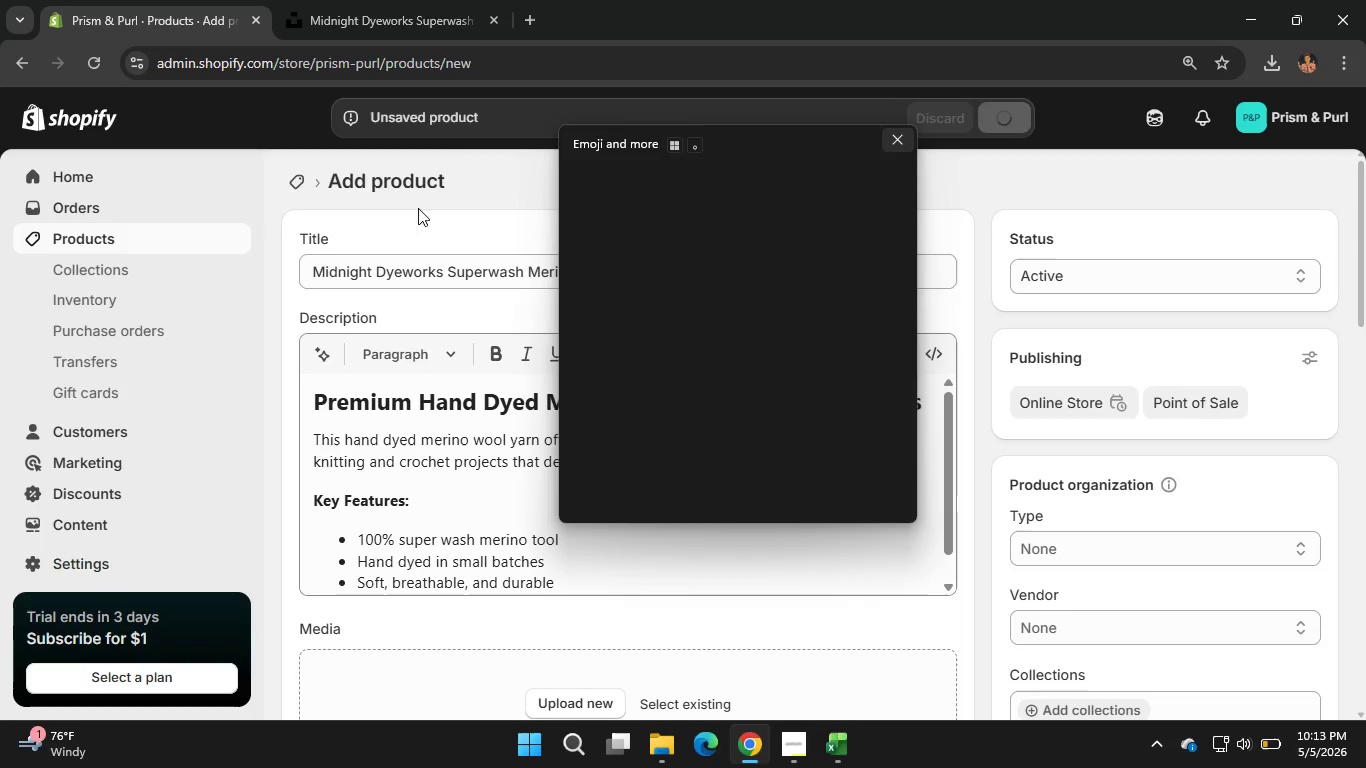 
wait(5.11)
 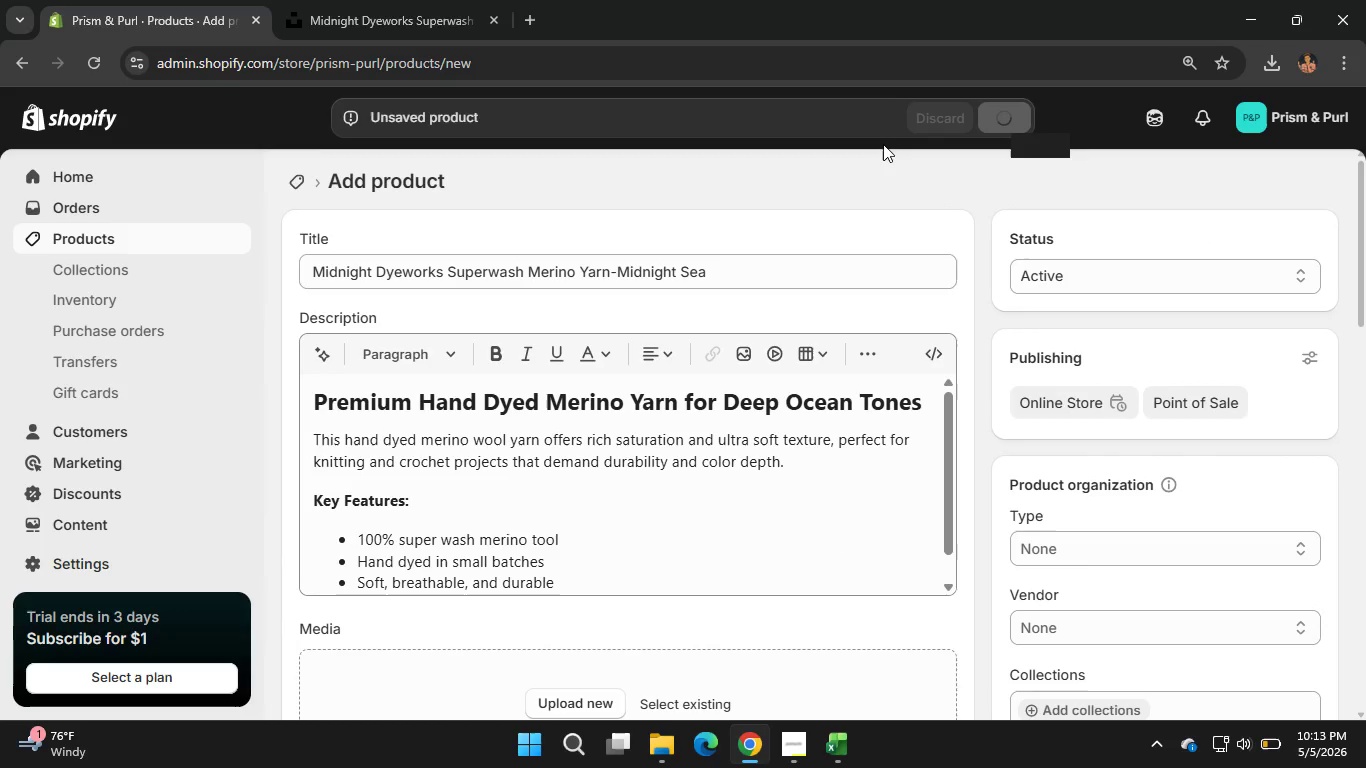 
left_click([895, 138])
 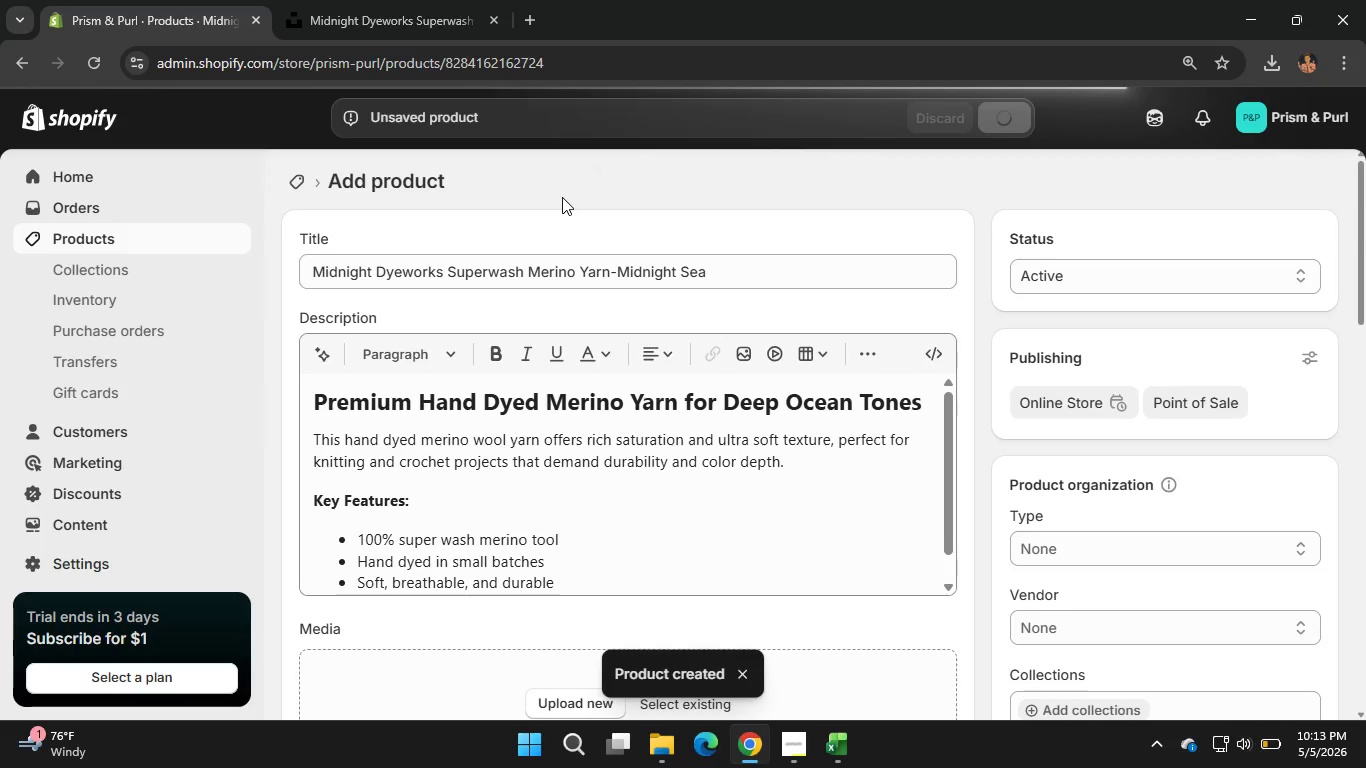 
wait(30.0)
 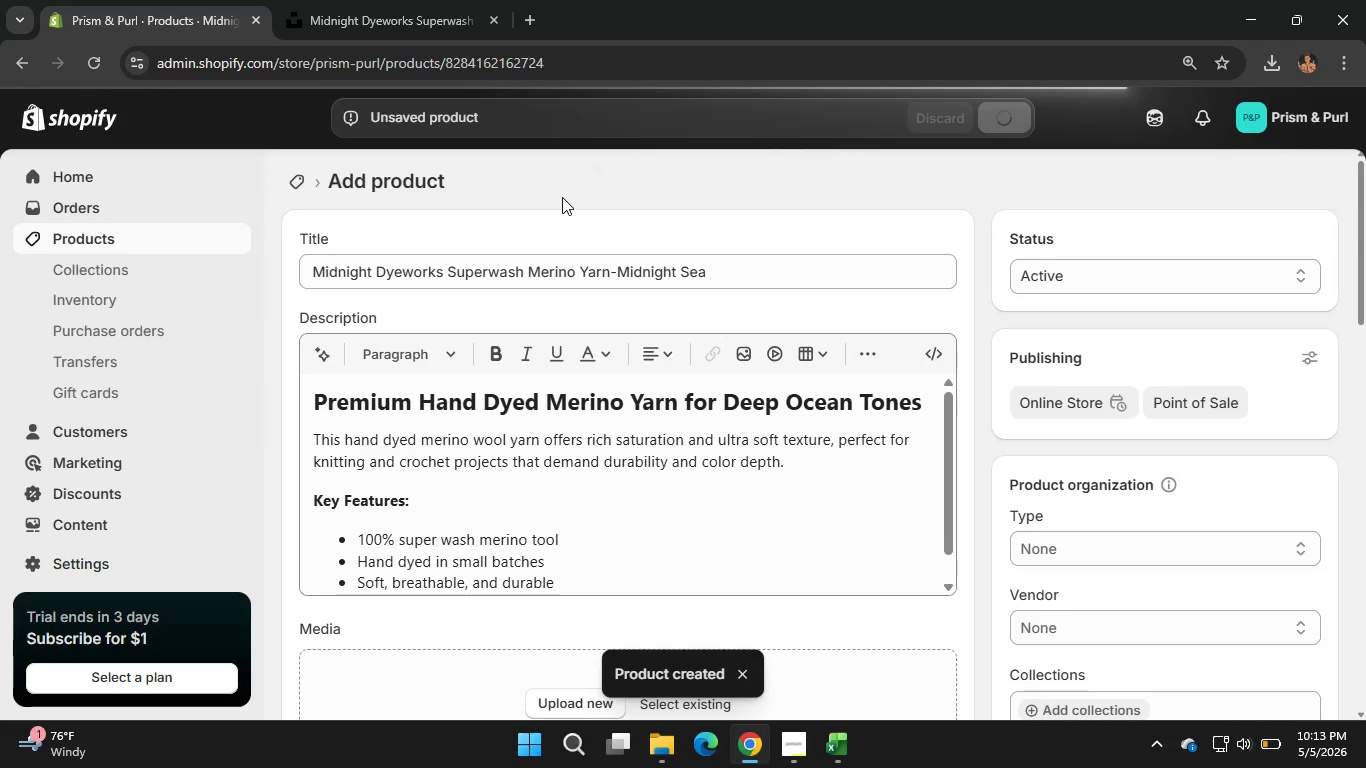 
left_click([288, 180])
 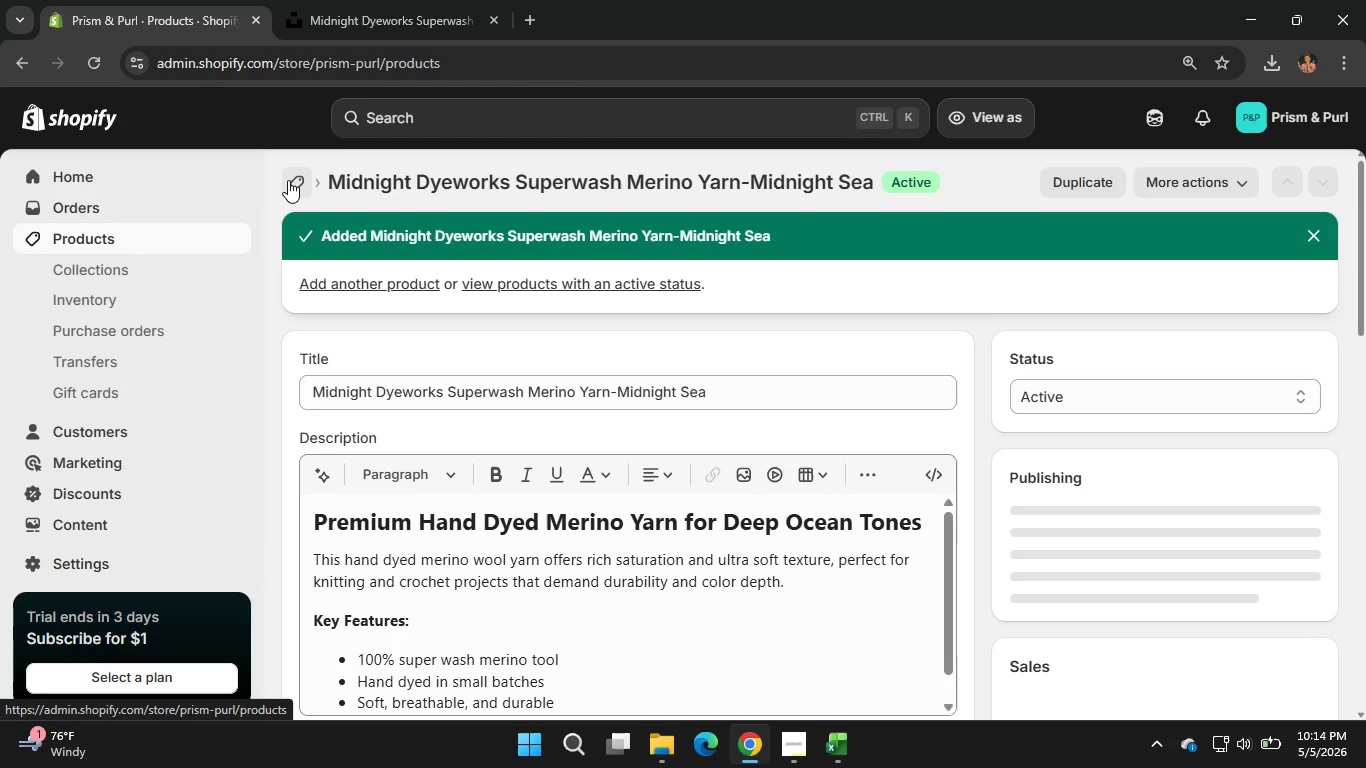 
wait(5.03)
 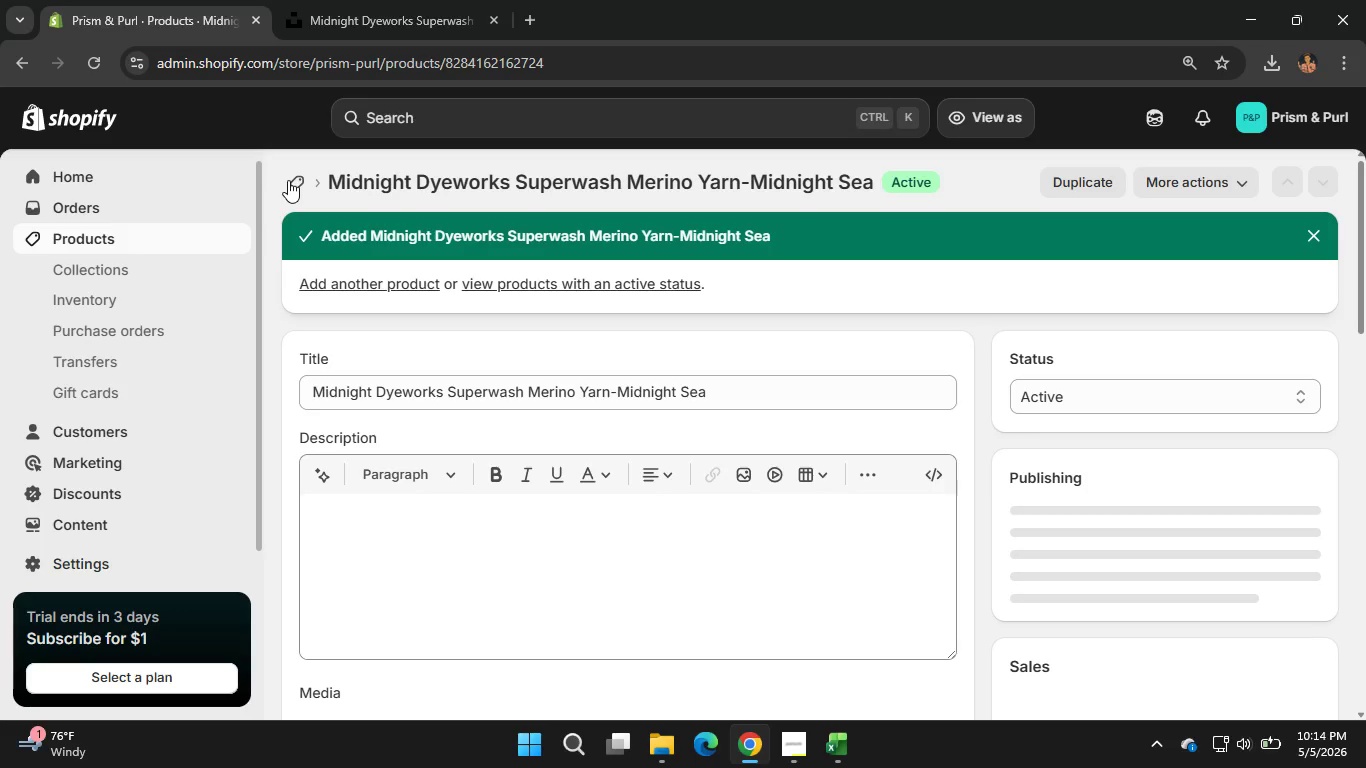 
left_click([288, 180])
 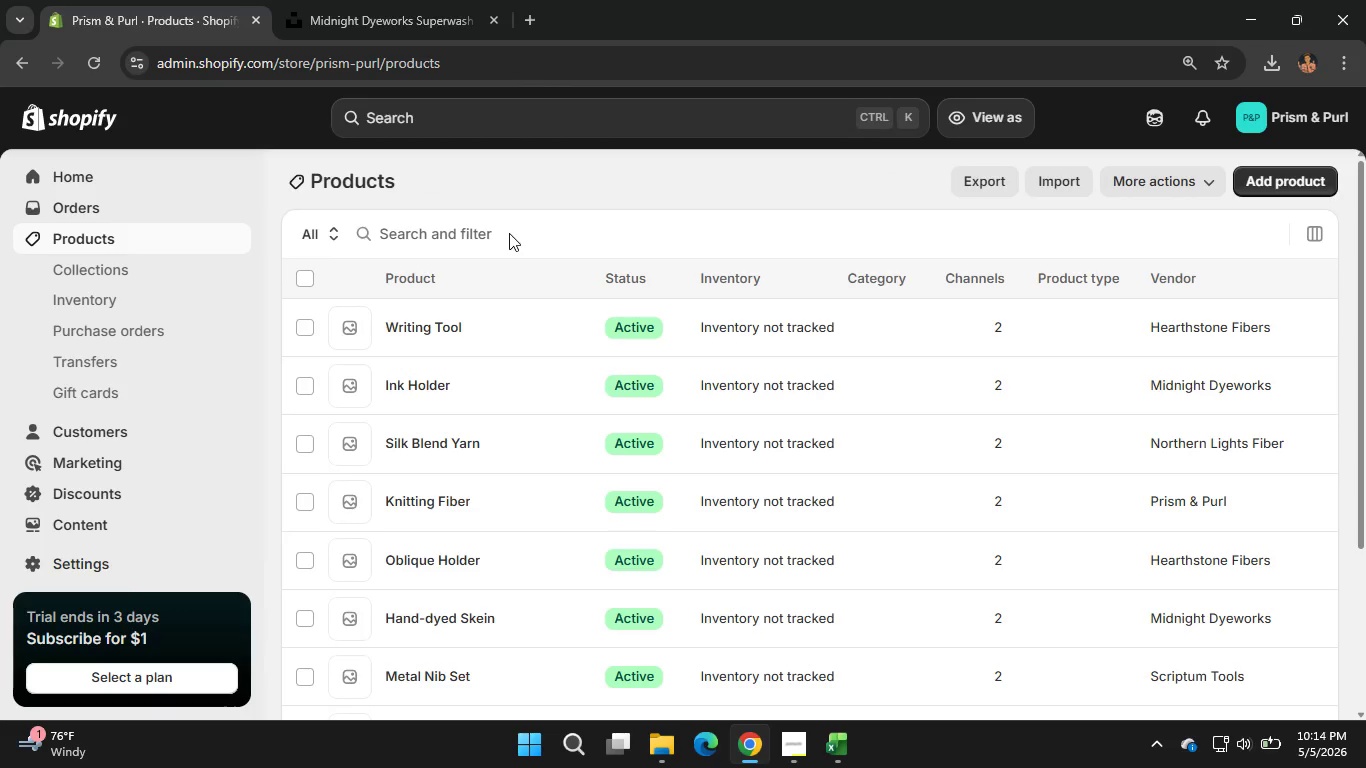 
scroll: coordinate [480, 375], scroll_direction: none, amount: 0.0
 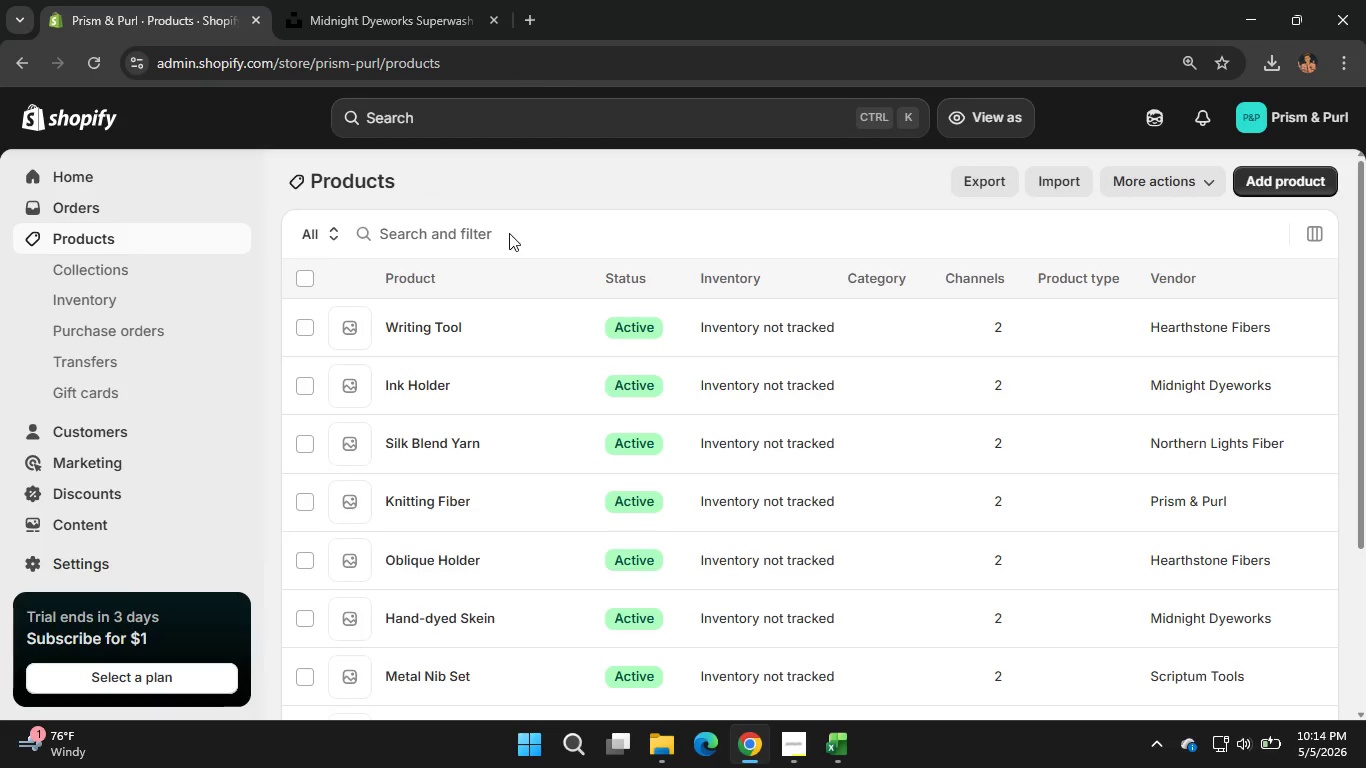 
scroll: coordinate [480, 375], scroll_direction: down, amount: 3.0
 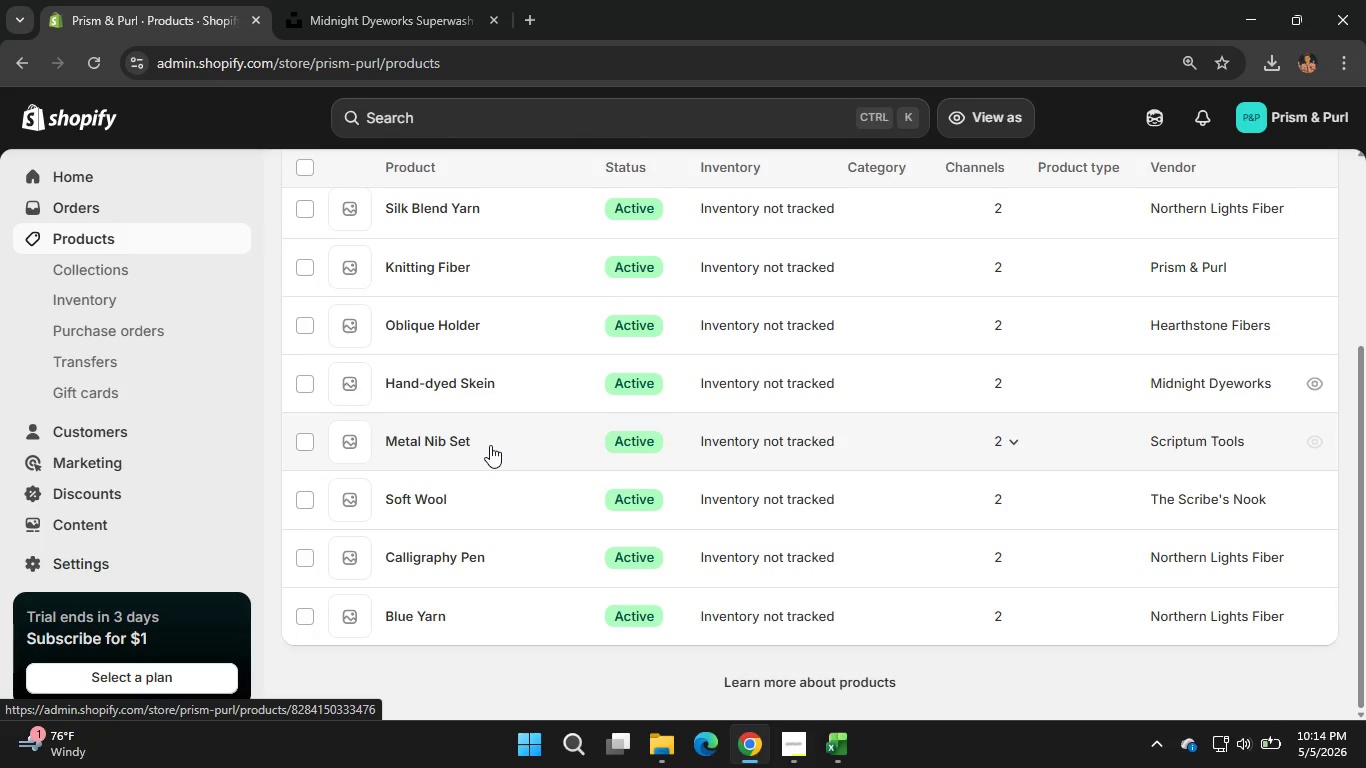 
scroll: coordinate [453, 630], scroll_direction: up, amount: 1.0
 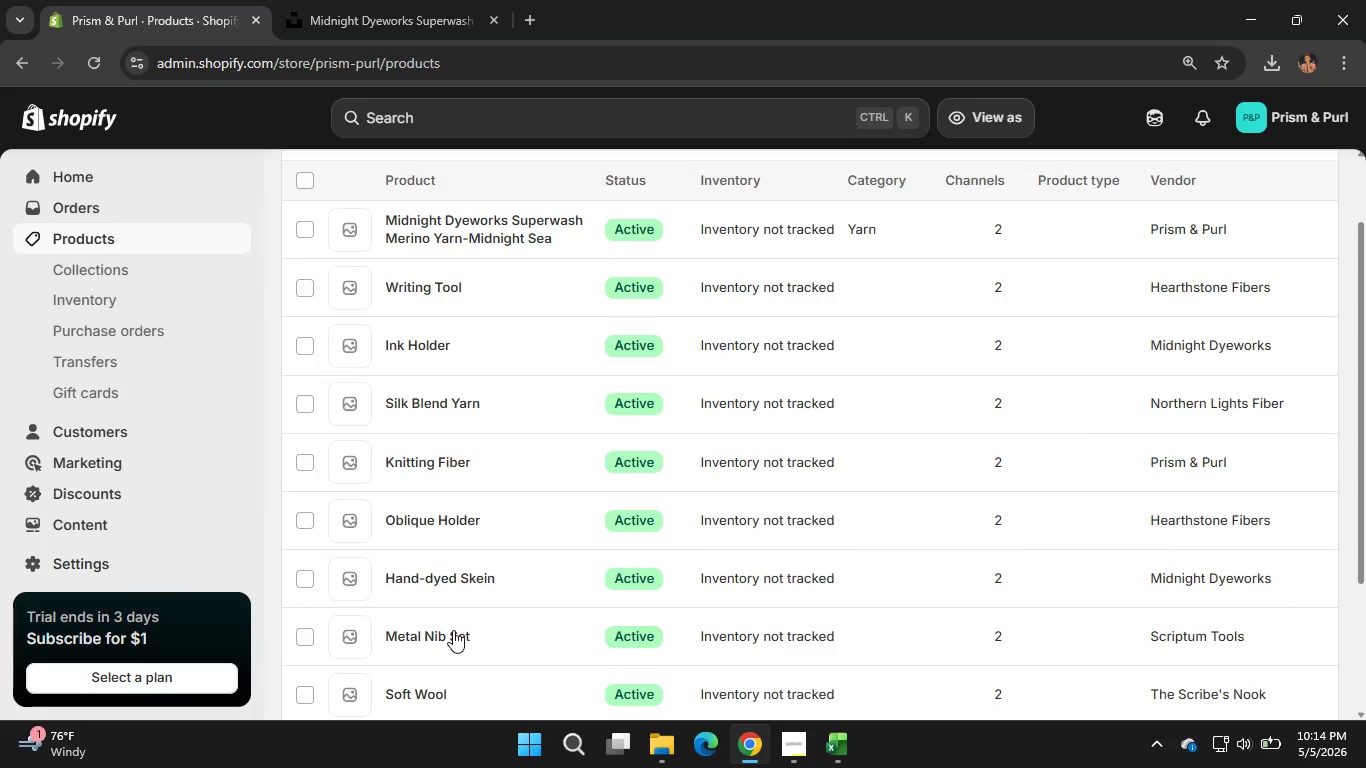 
scroll: coordinate [453, 630], scroll_direction: none, amount: 0.0
 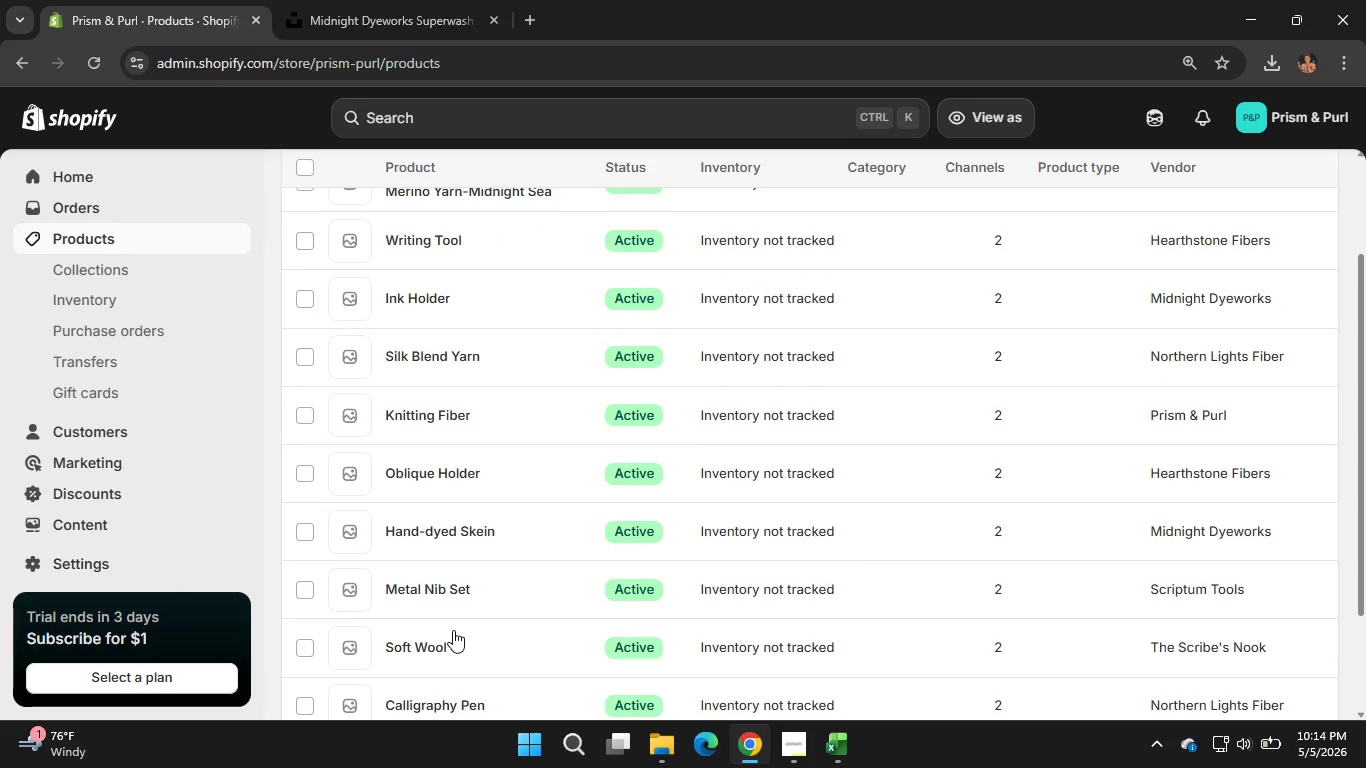 
scroll: coordinate [453, 630], scroll_direction: down, amount: 1.0
 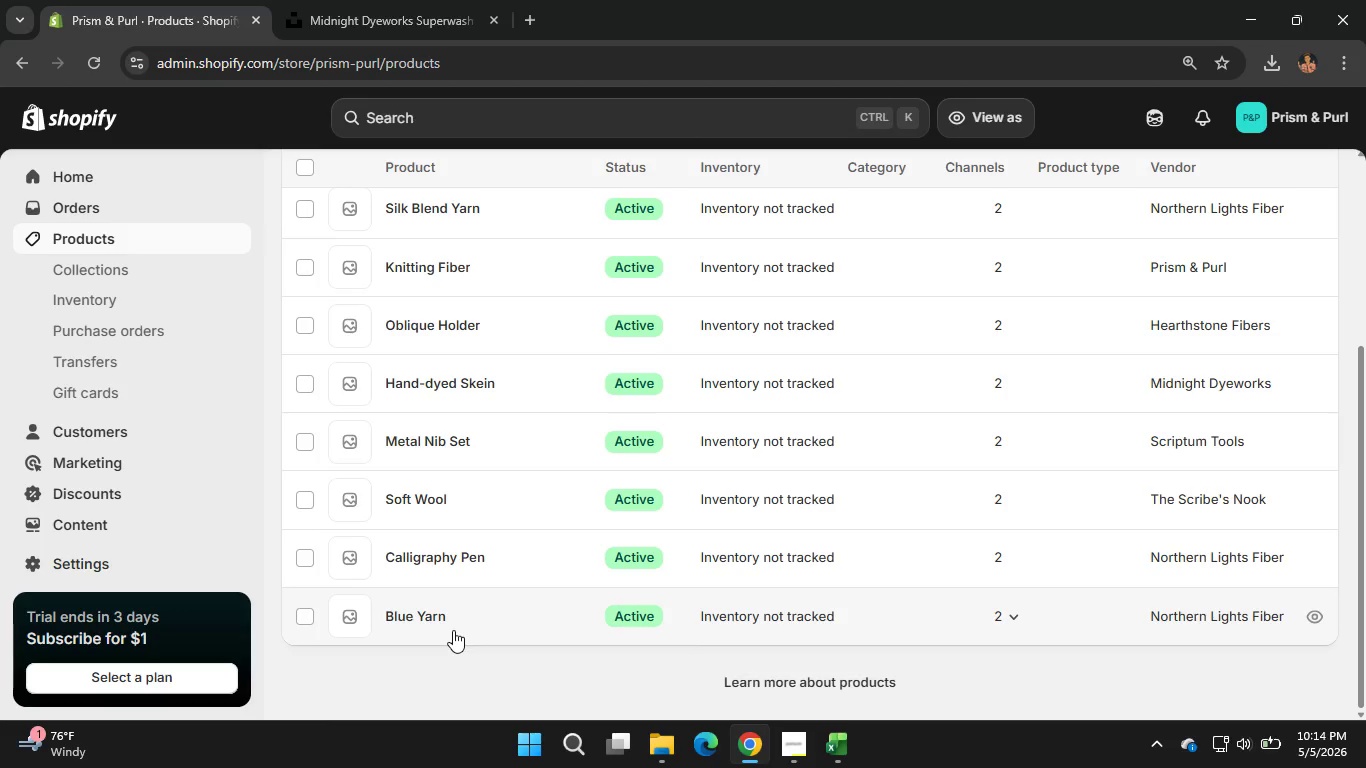 
left_click([453, 630])
 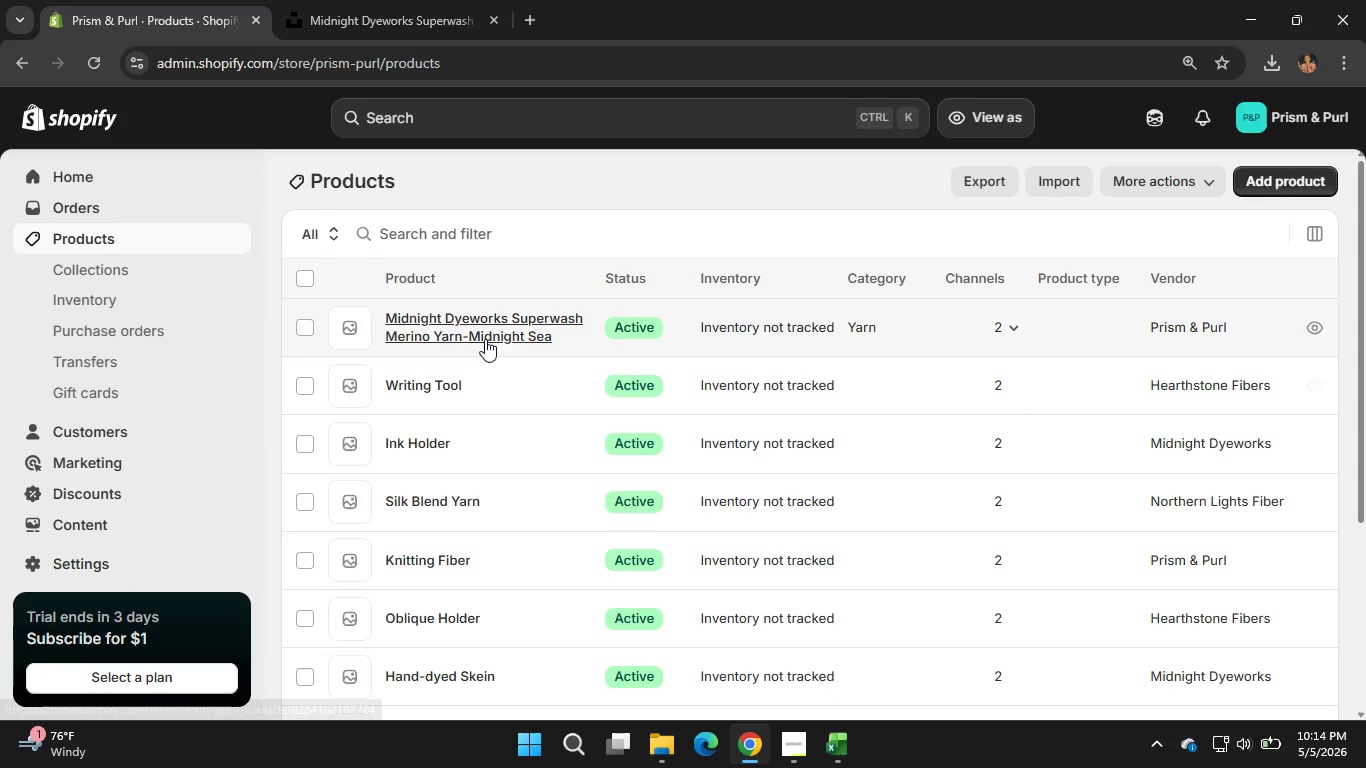 
scroll: coordinate [453, 630], scroll_direction: up, amount: 2.0
 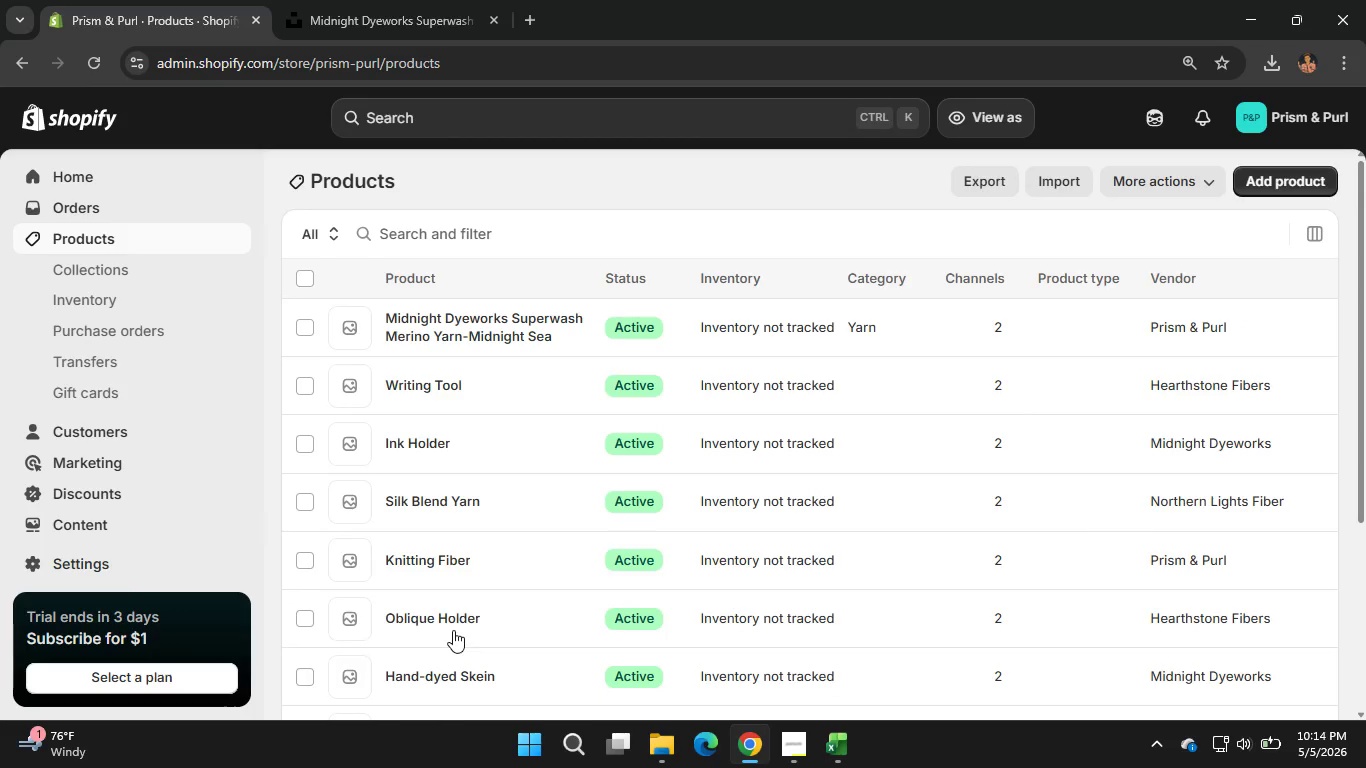 
left_click([488, 331])
 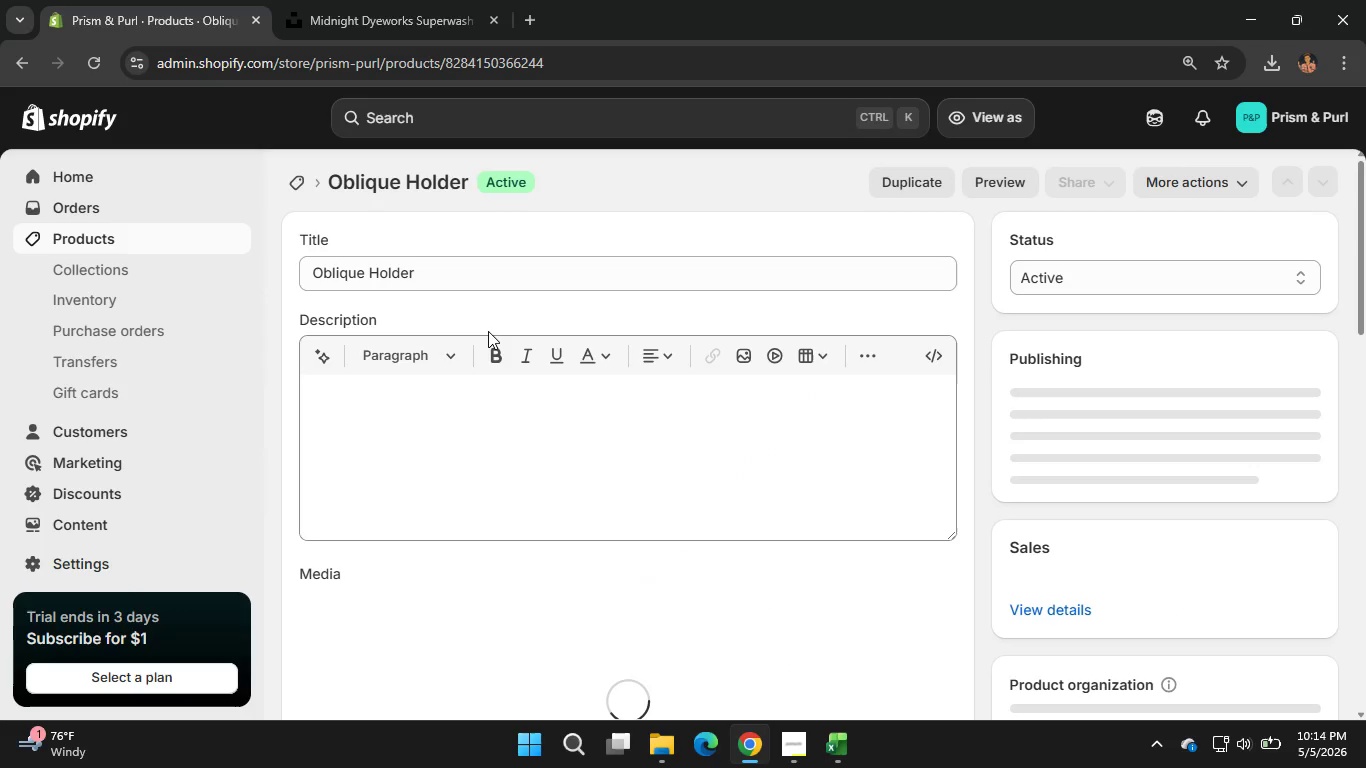 
wait(8.12)
 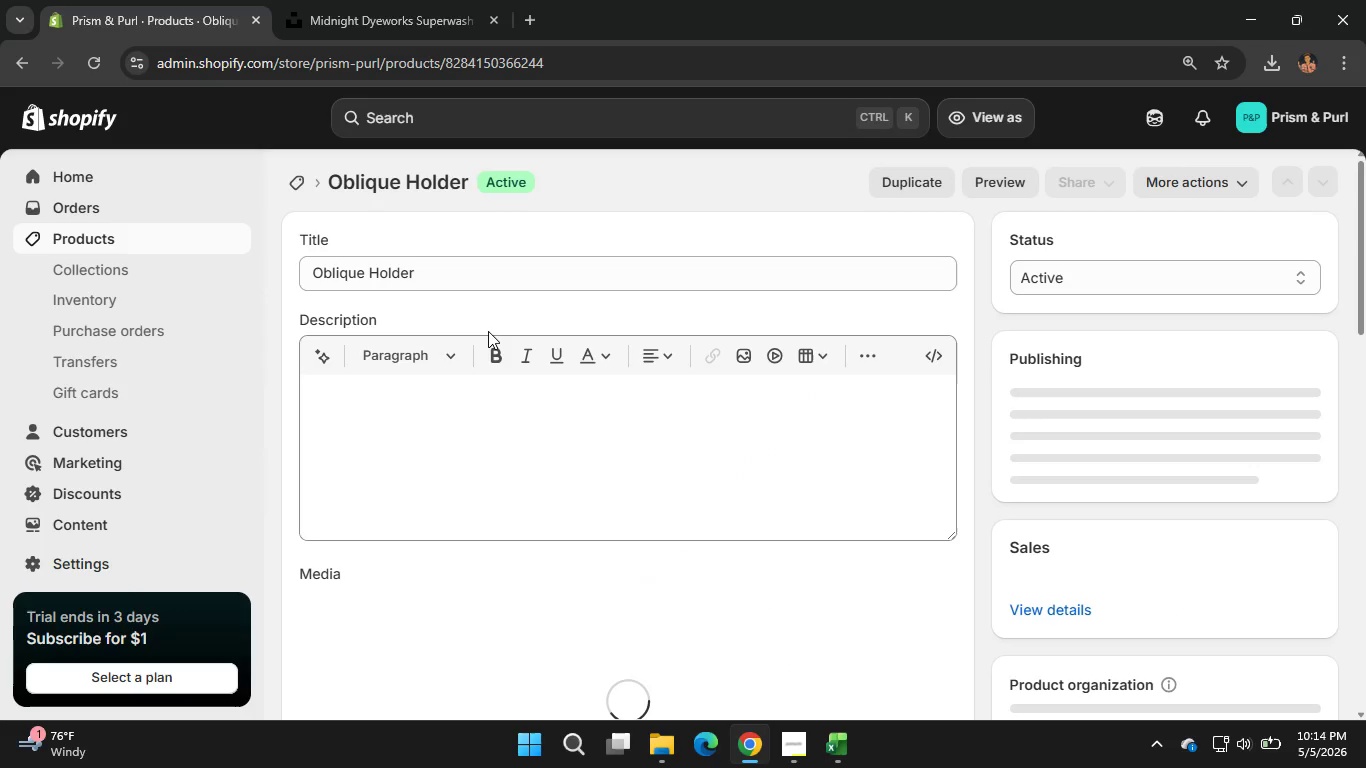 
left_click([301, 184])
 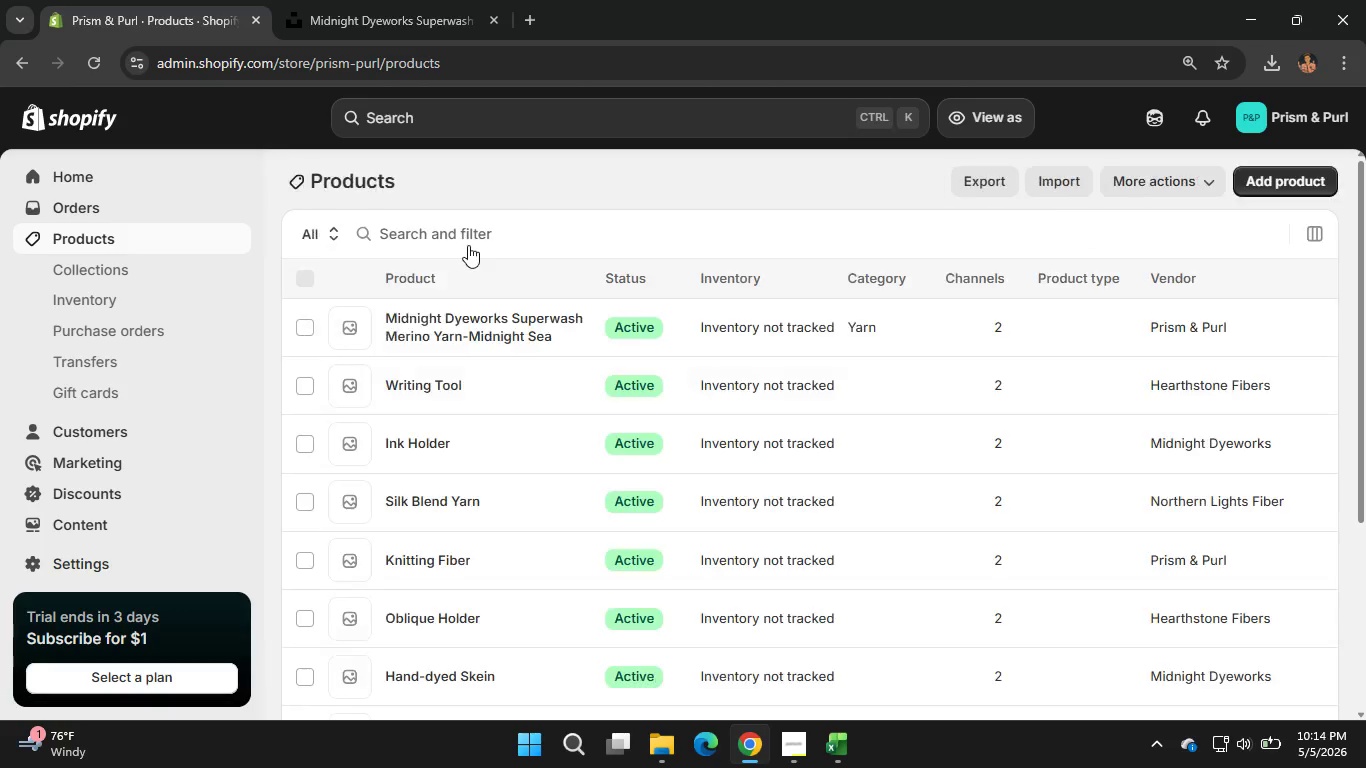 
wait(9.34)
 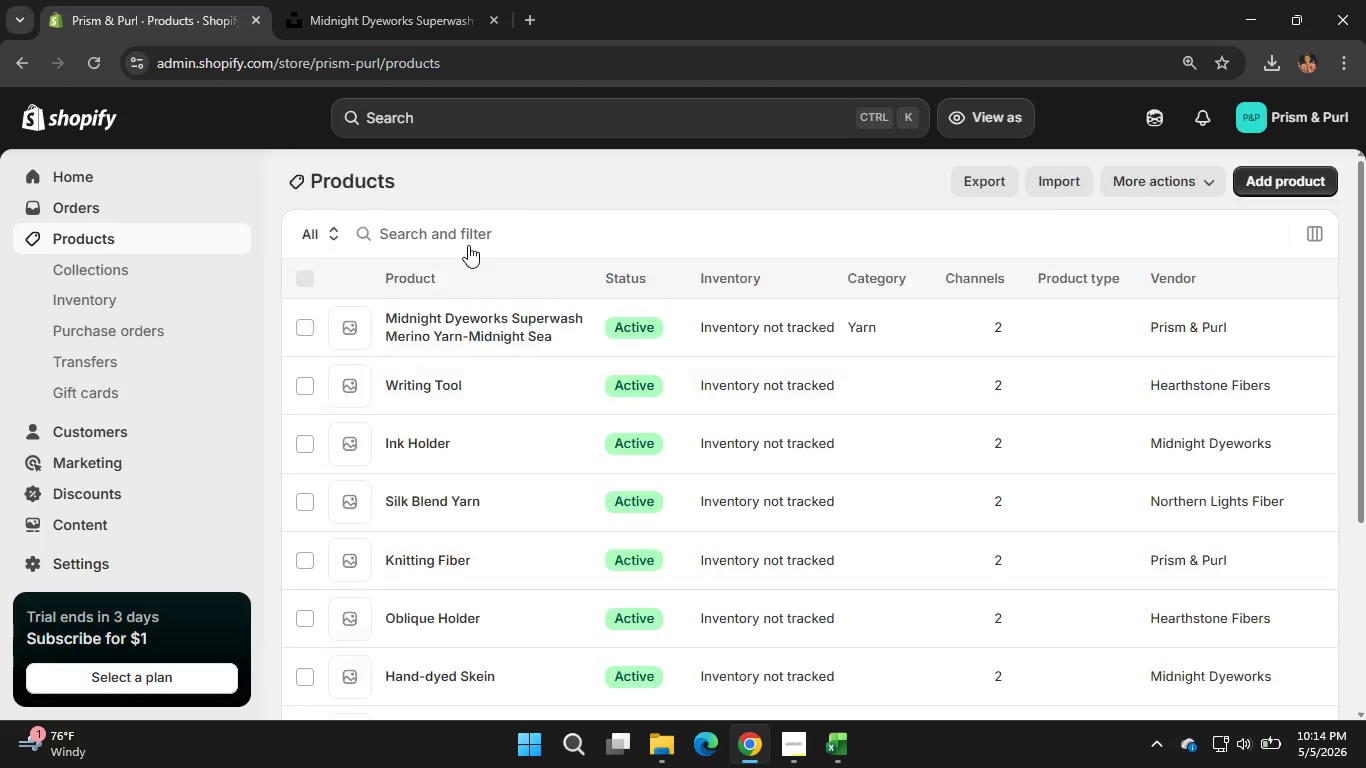 
left_click([454, 318])
 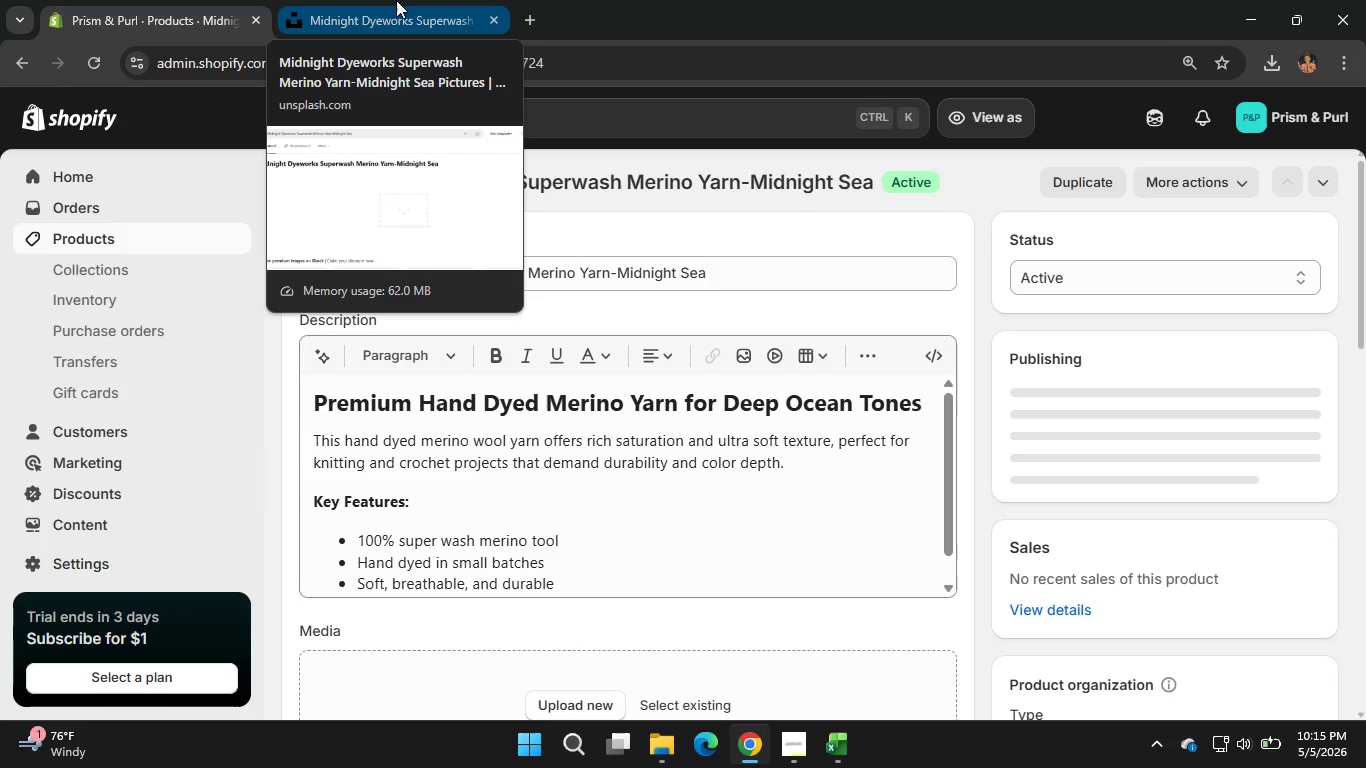 
wait(19.88)
 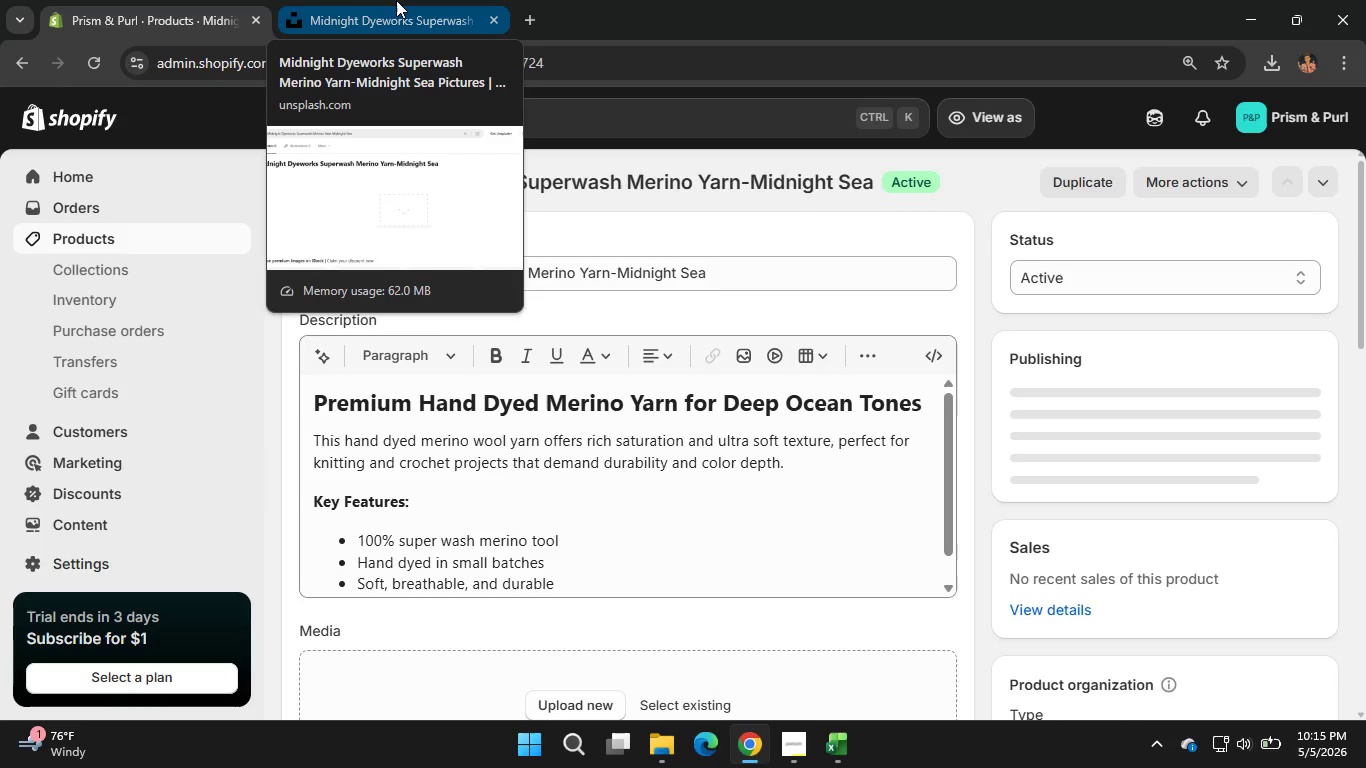 
left_click([396, 0])
 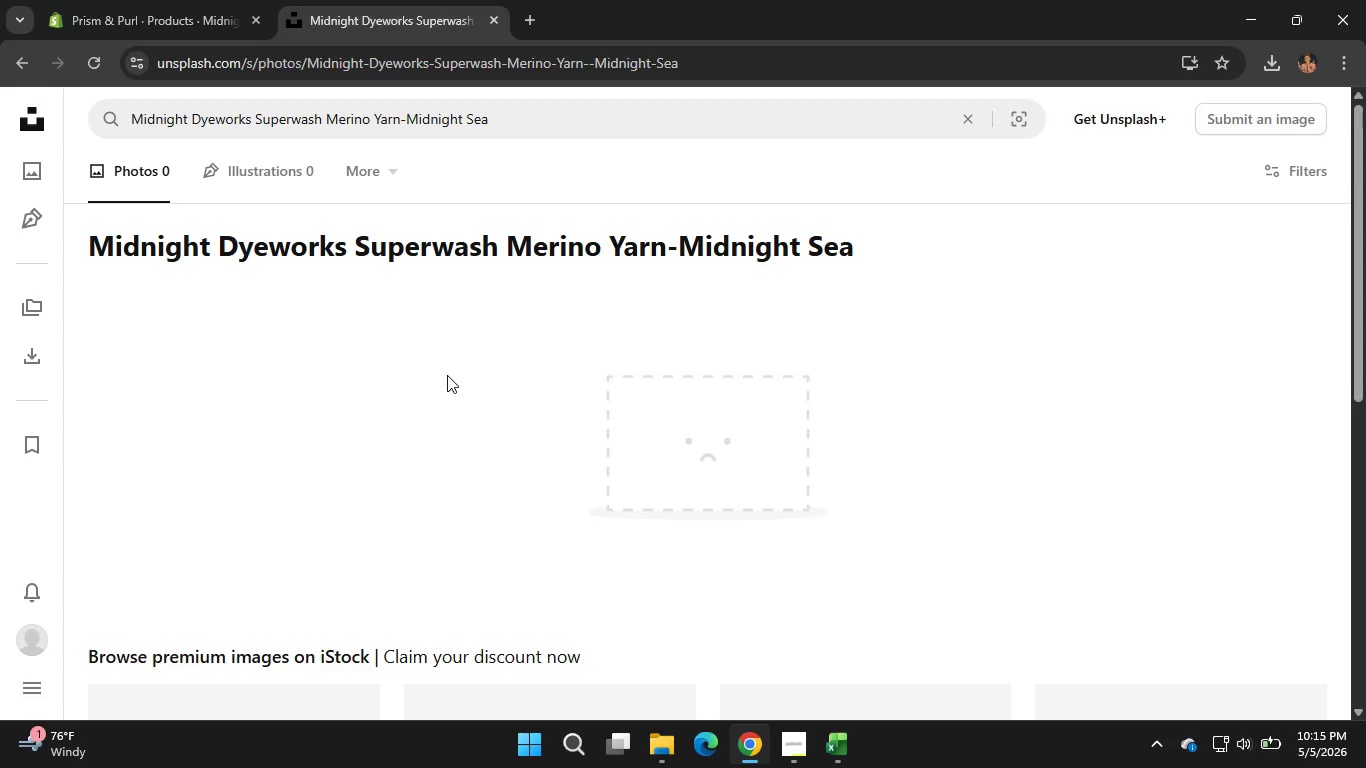 
scroll: coordinate [362, 492], scroll_direction: none, amount: 0.0
 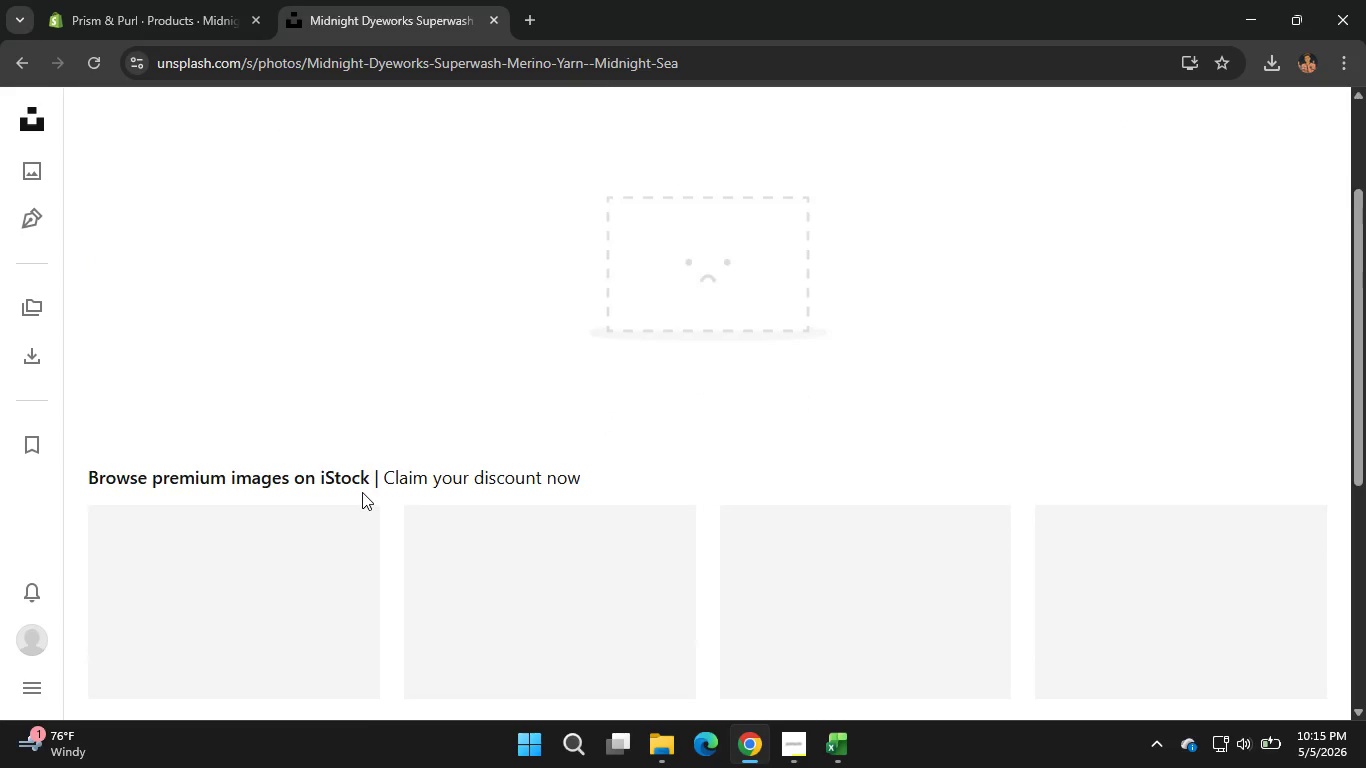 
scroll: coordinate [362, 492], scroll_direction: down, amount: 2.0
 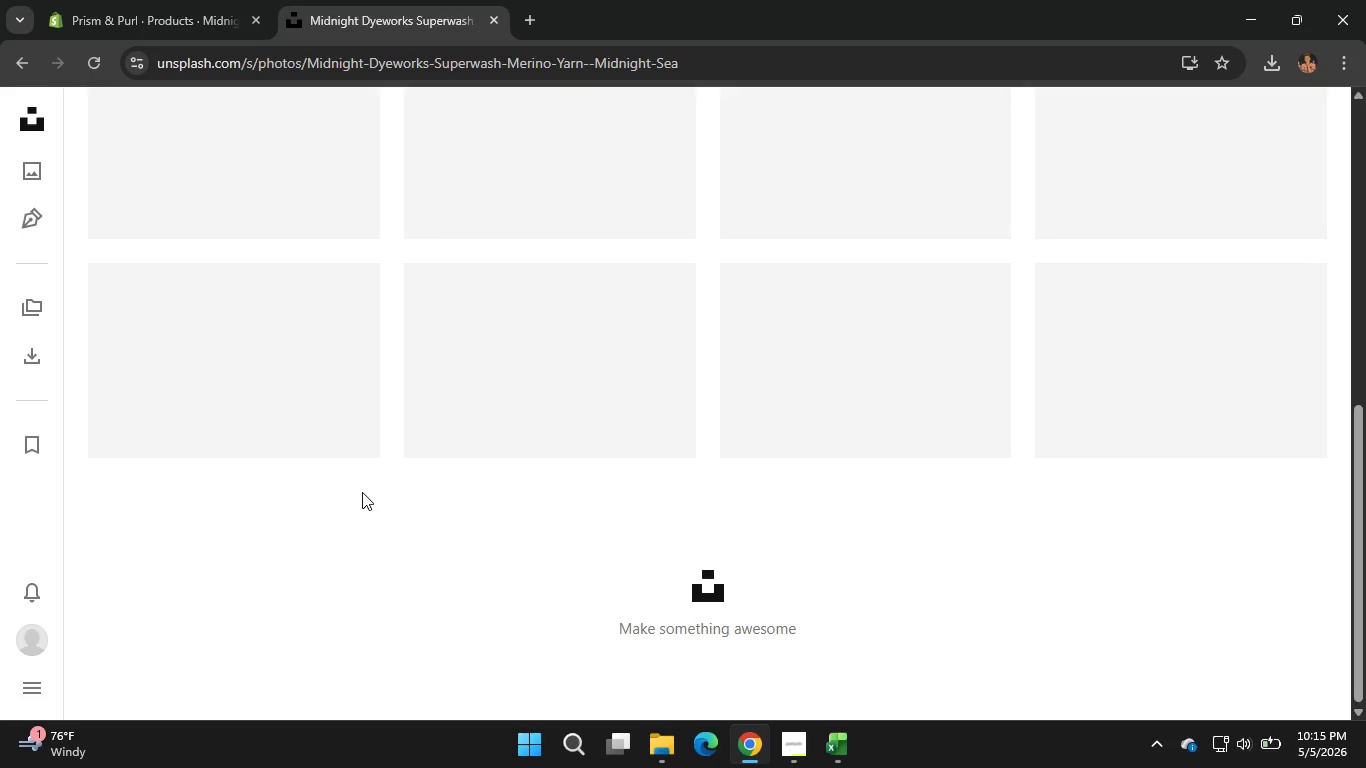 
scroll: coordinate [362, 492], scroll_direction: none, amount: 0.0
 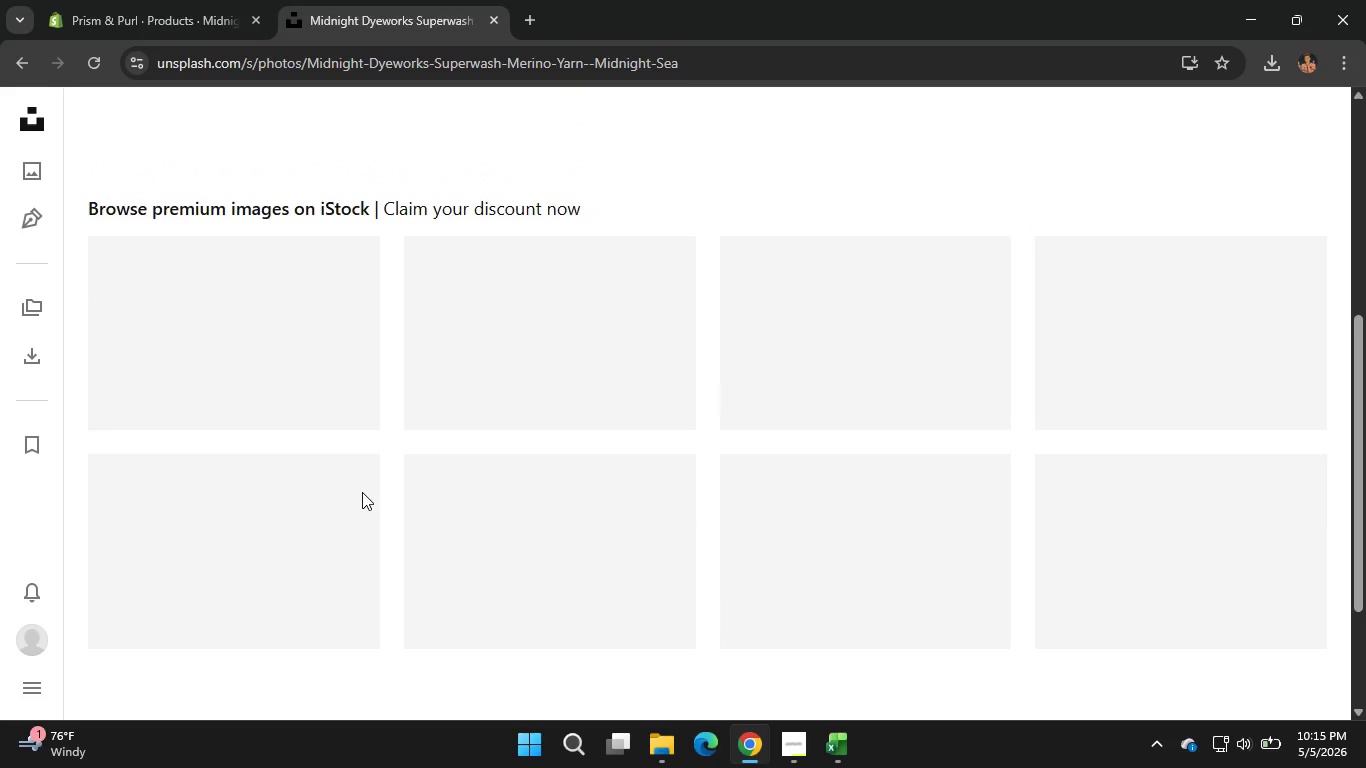 
scroll: coordinate [362, 492], scroll_direction: up, amount: 2.0
 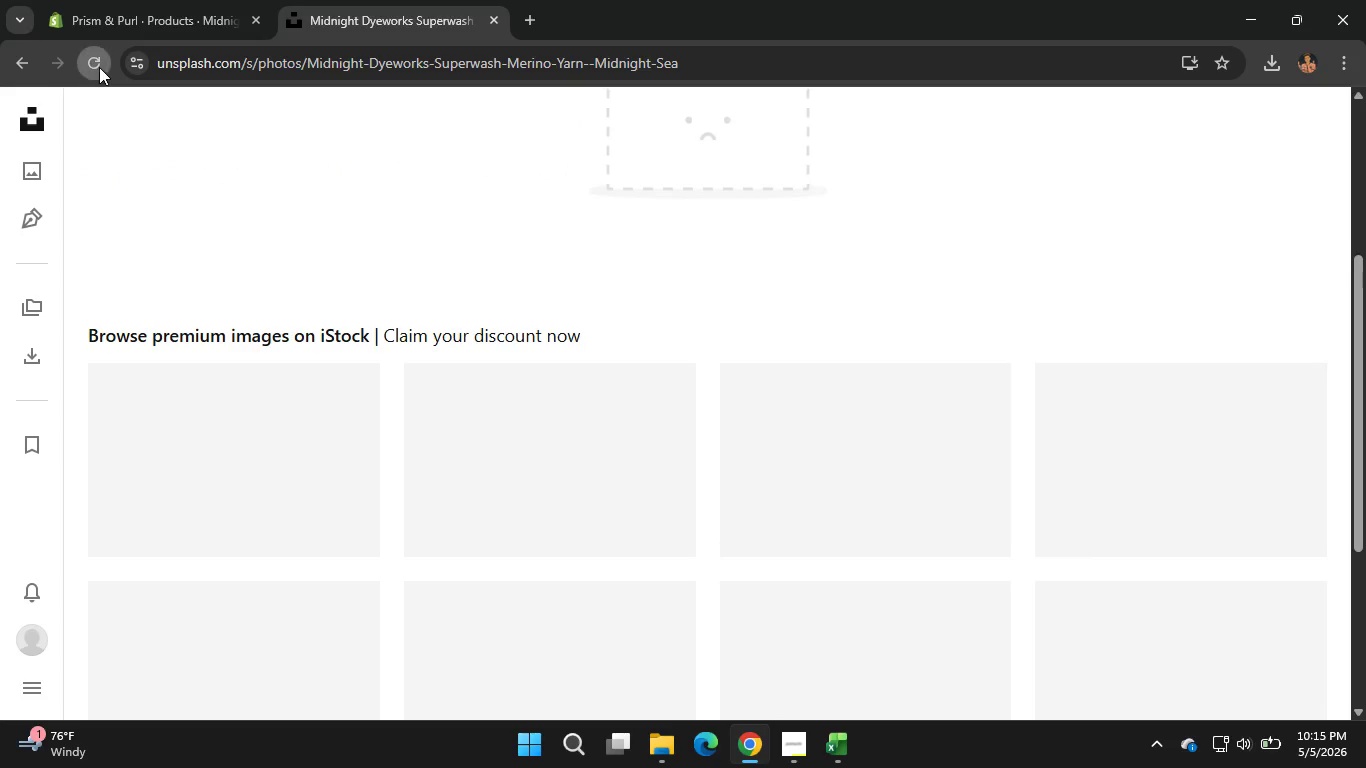 
left_click([99, 67])
 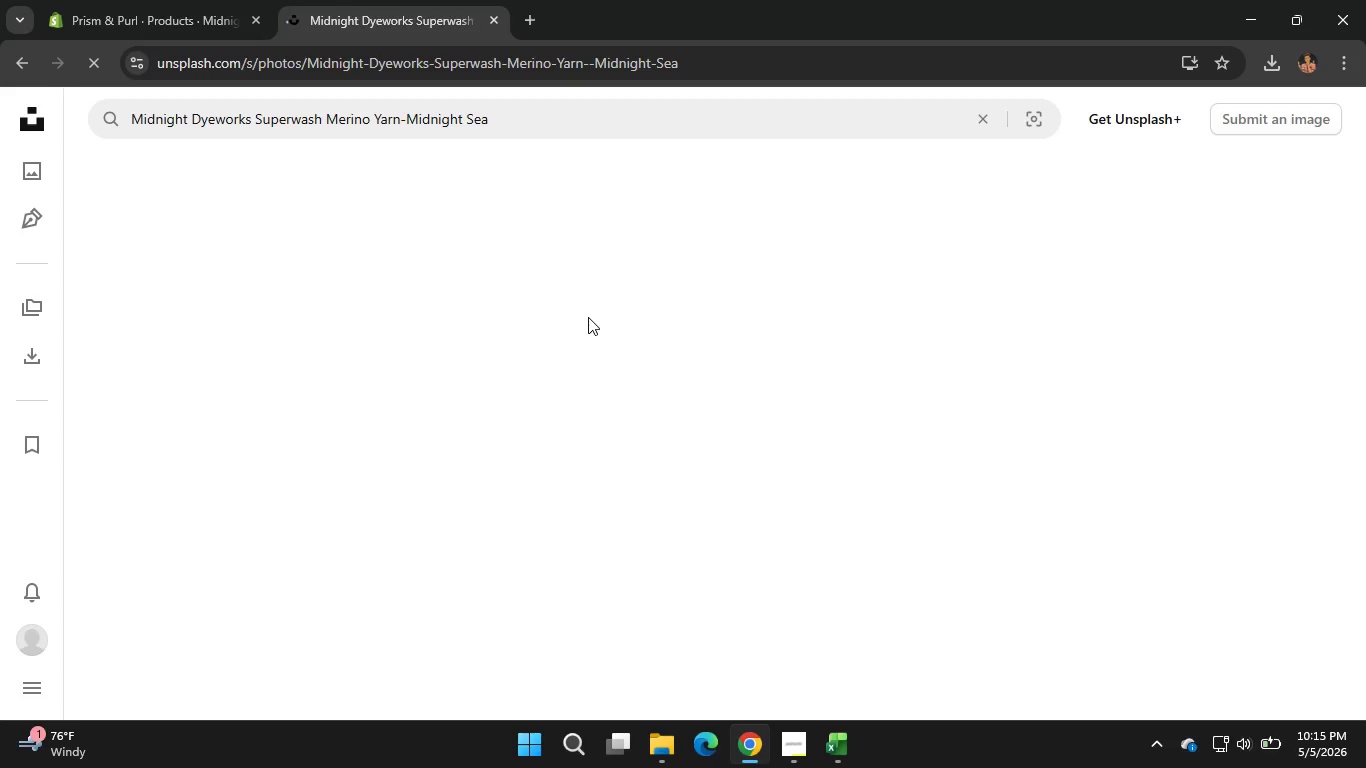 
wait(5.16)
 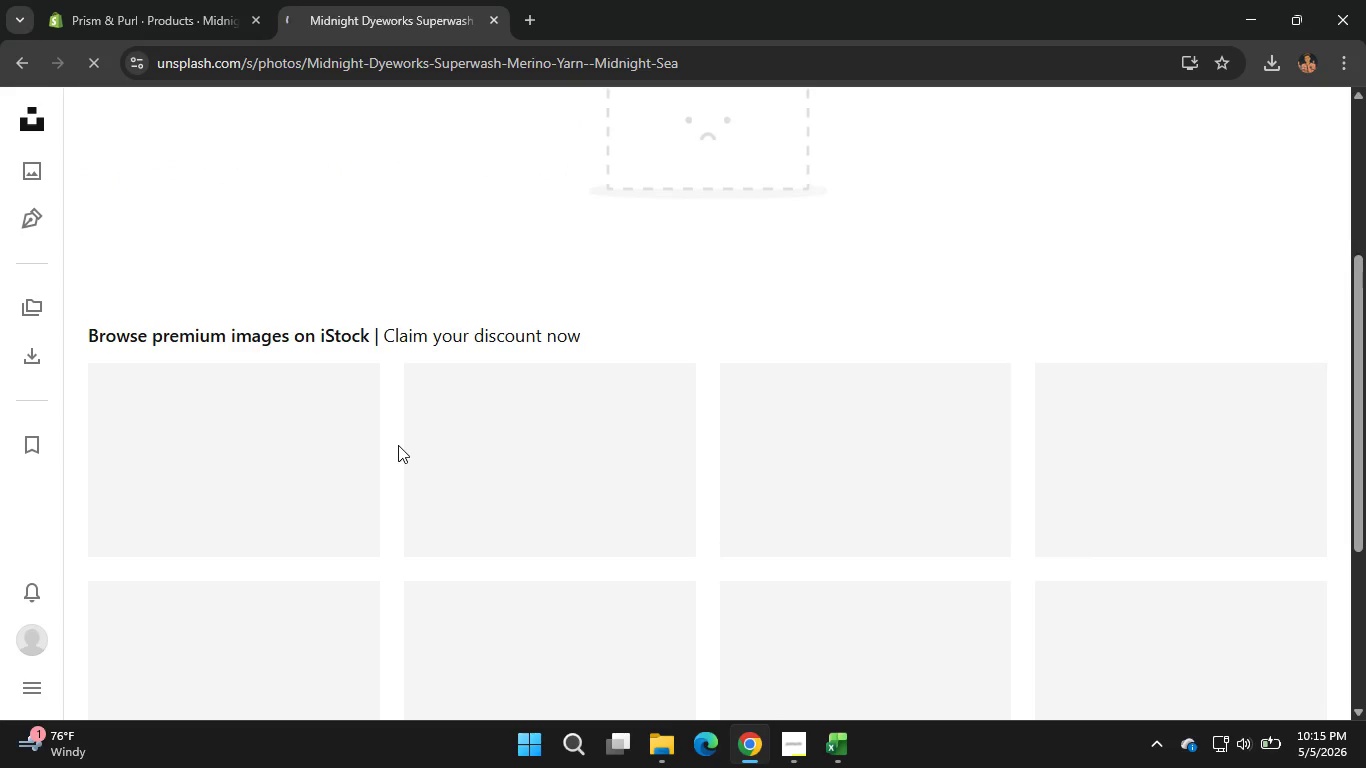 
scroll: coordinate [588, 317], scroll_direction: up, amount: 2.0
 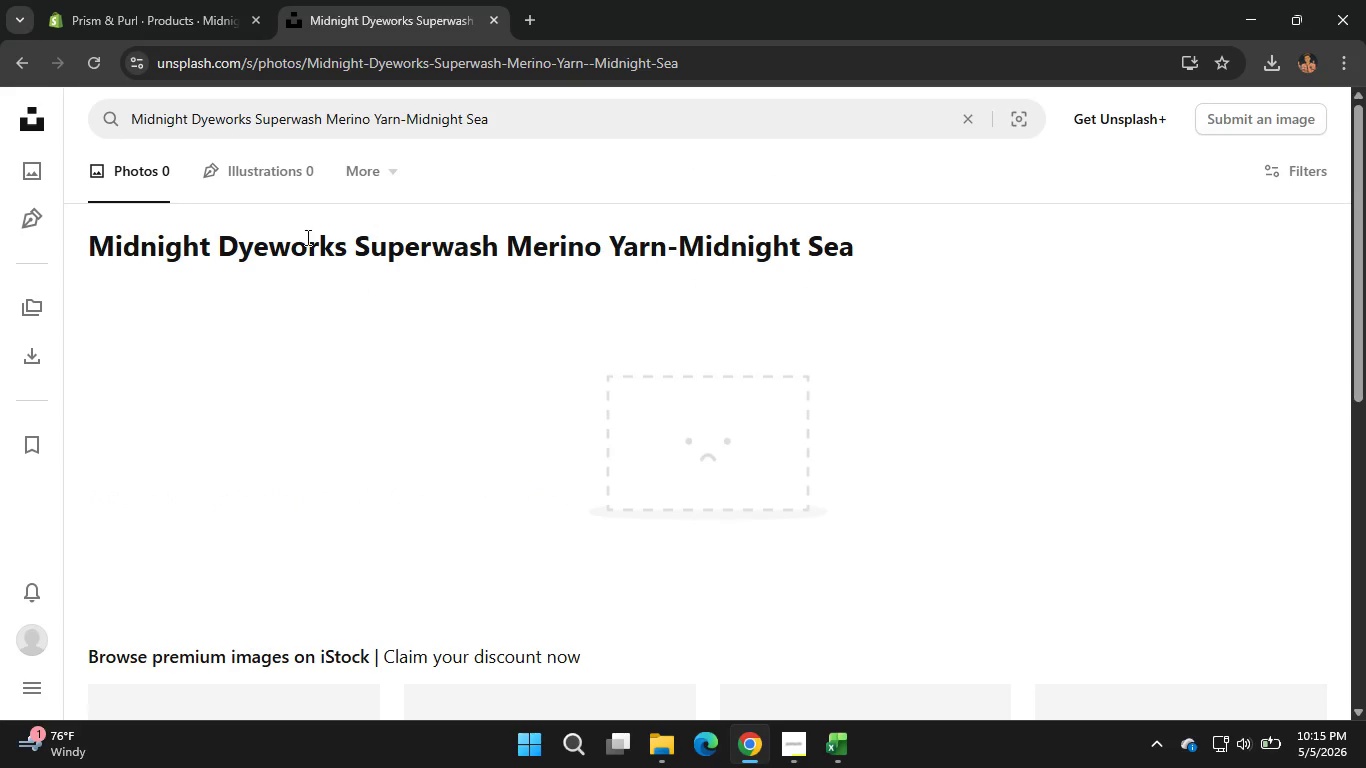 
wait(5.84)
 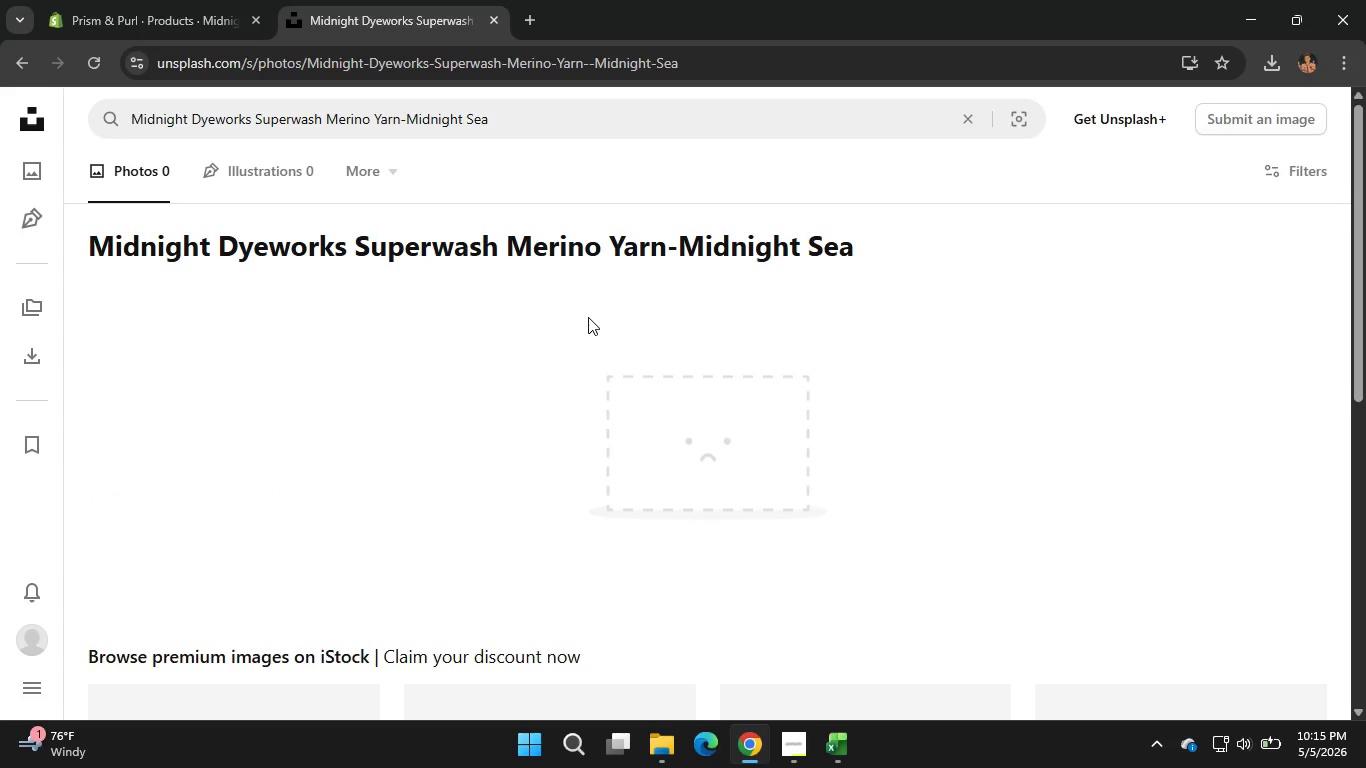 
left_click([198, 11])
 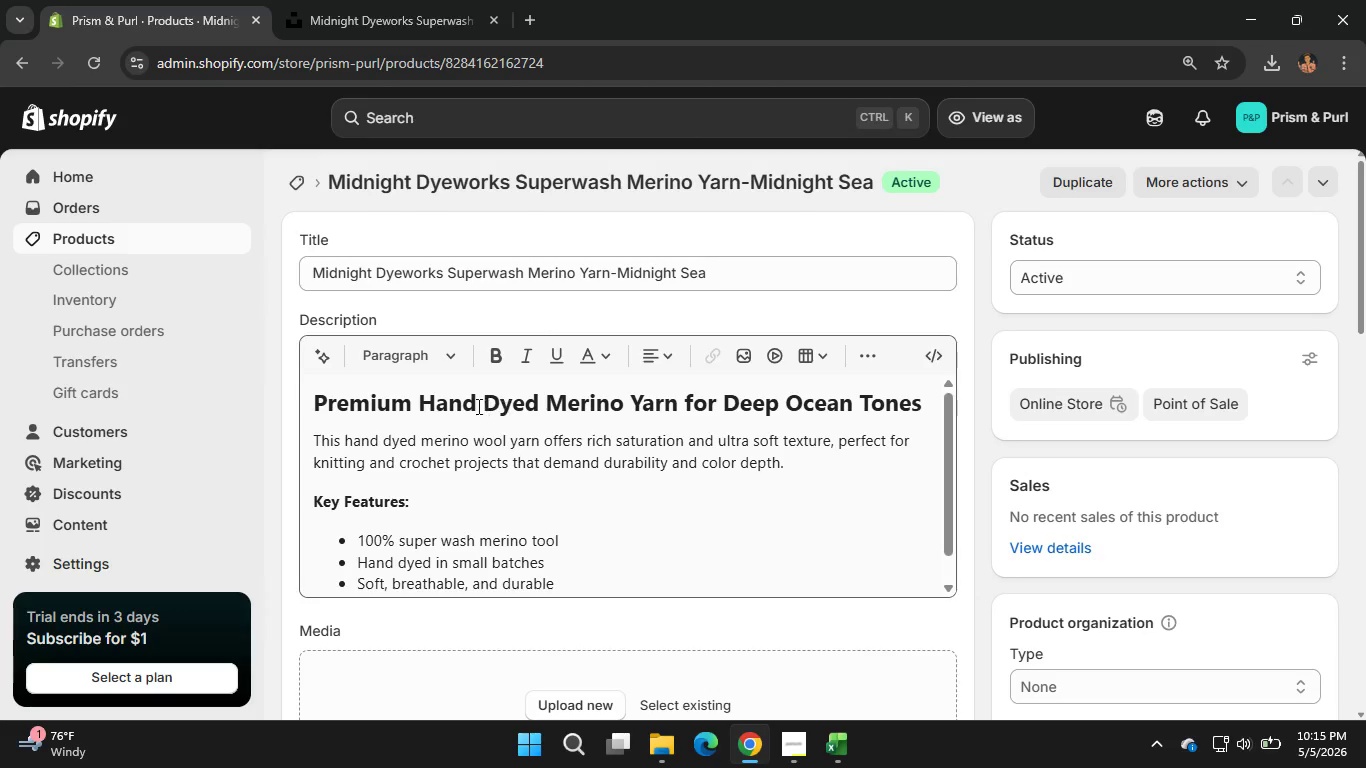 
wait(6.98)
 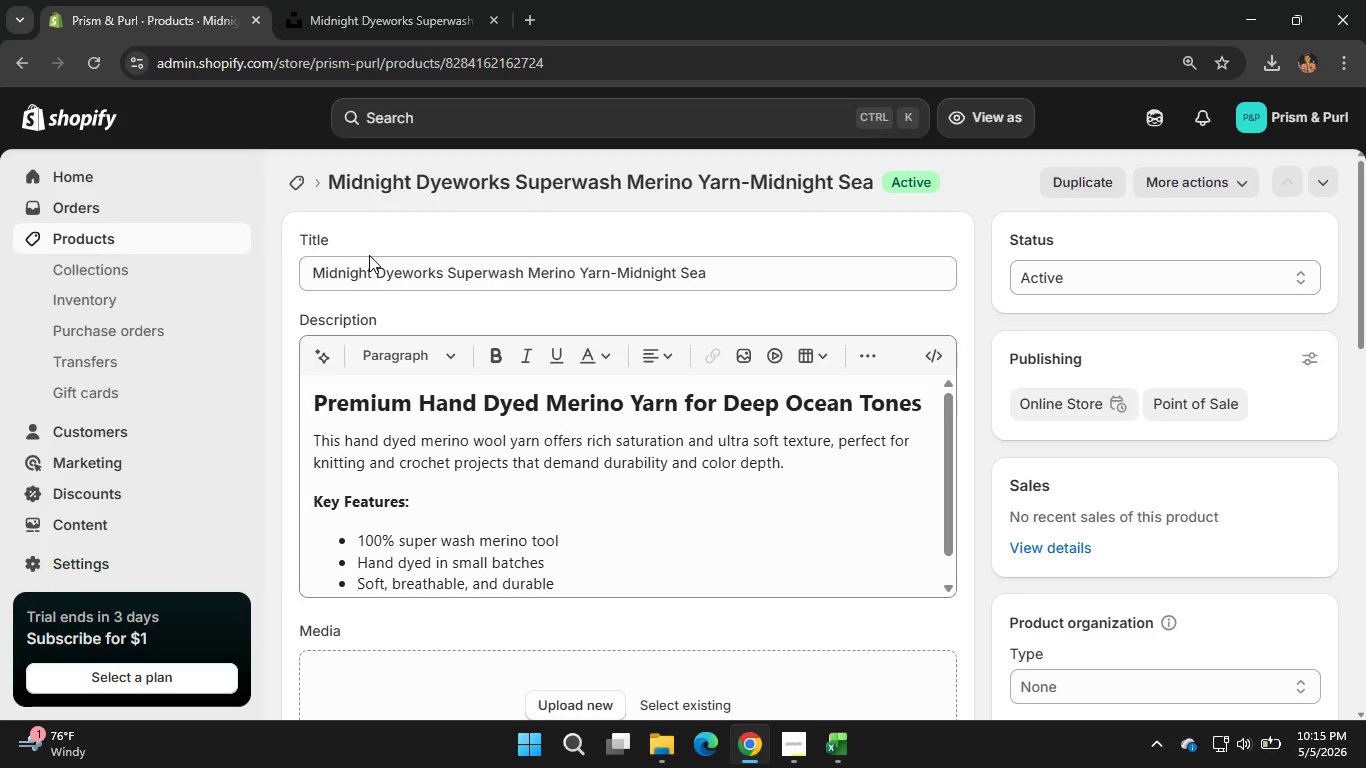 
left_click_drag(start_coordinate=[424, 403], to_coordinate=[676, 403])
 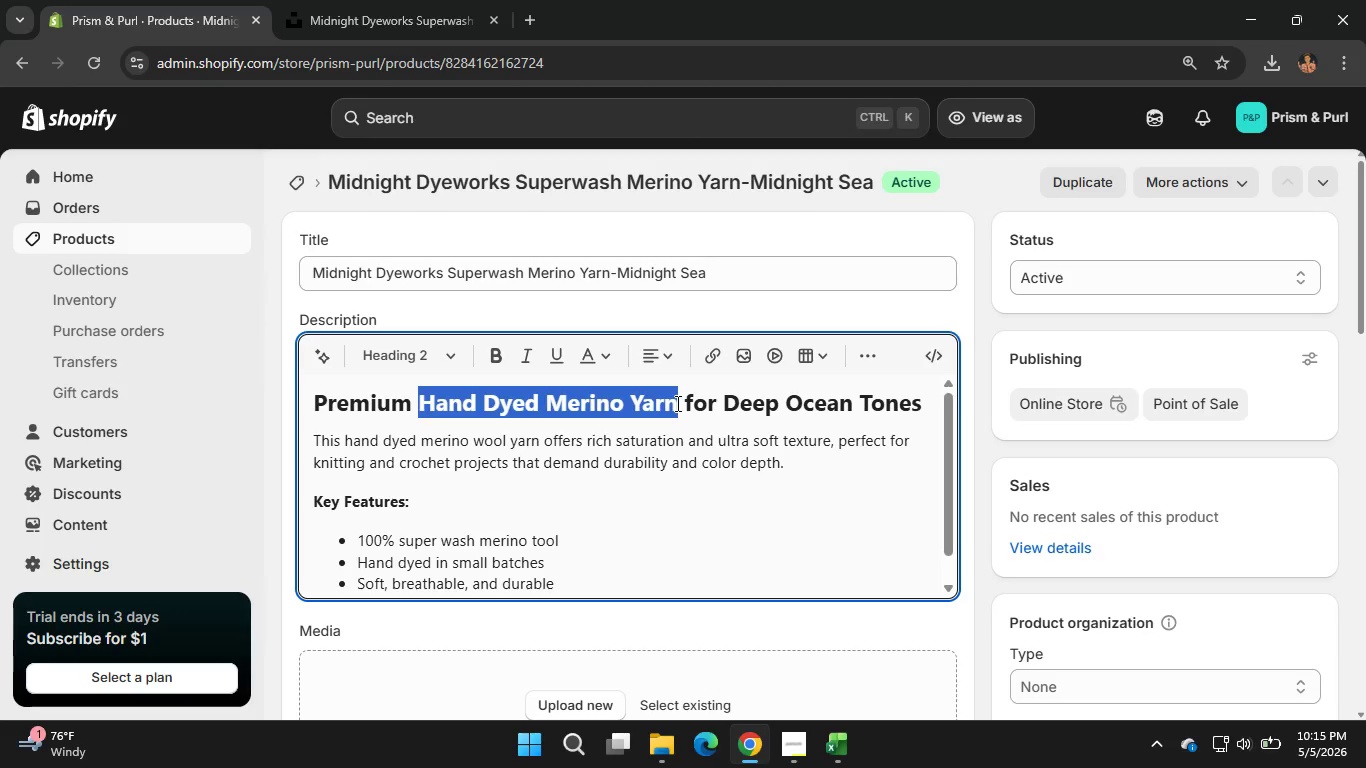 
key(Control+C)
 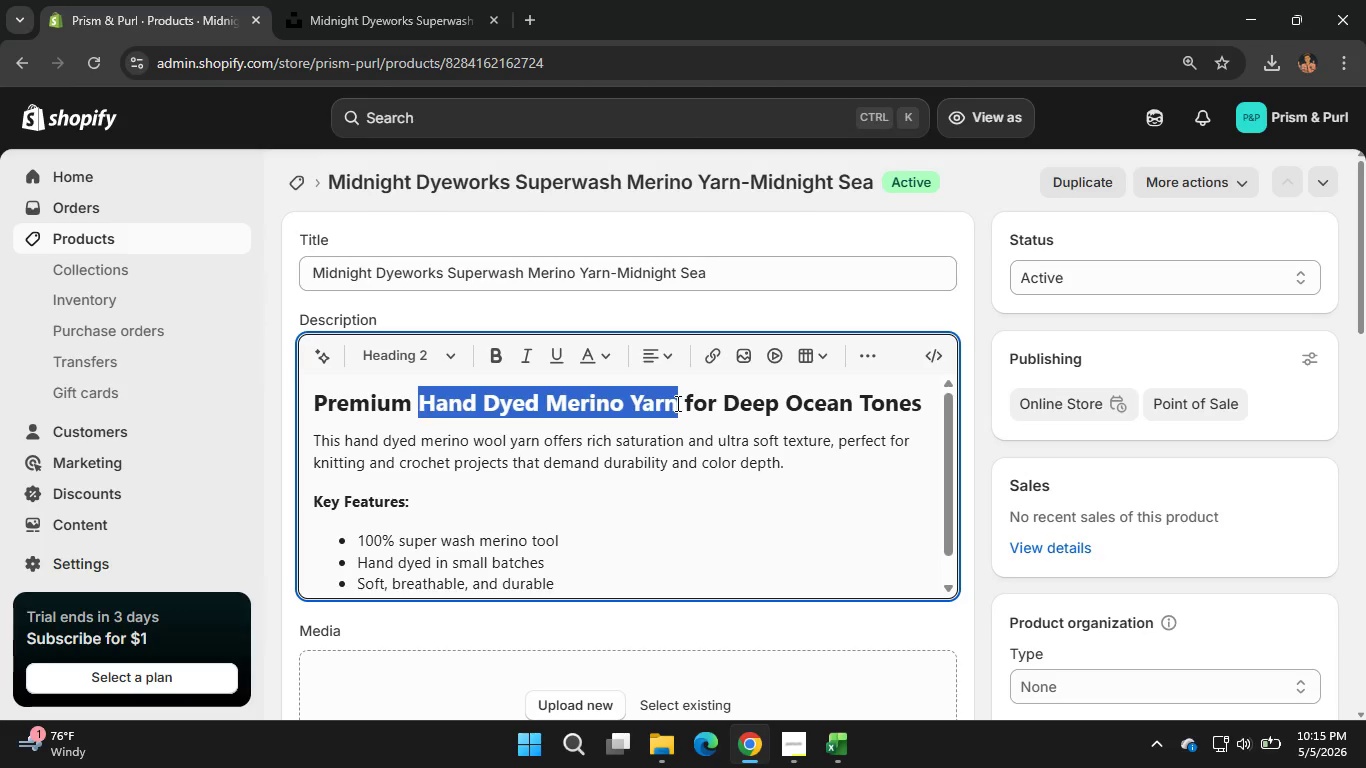 
key(Control+C)
 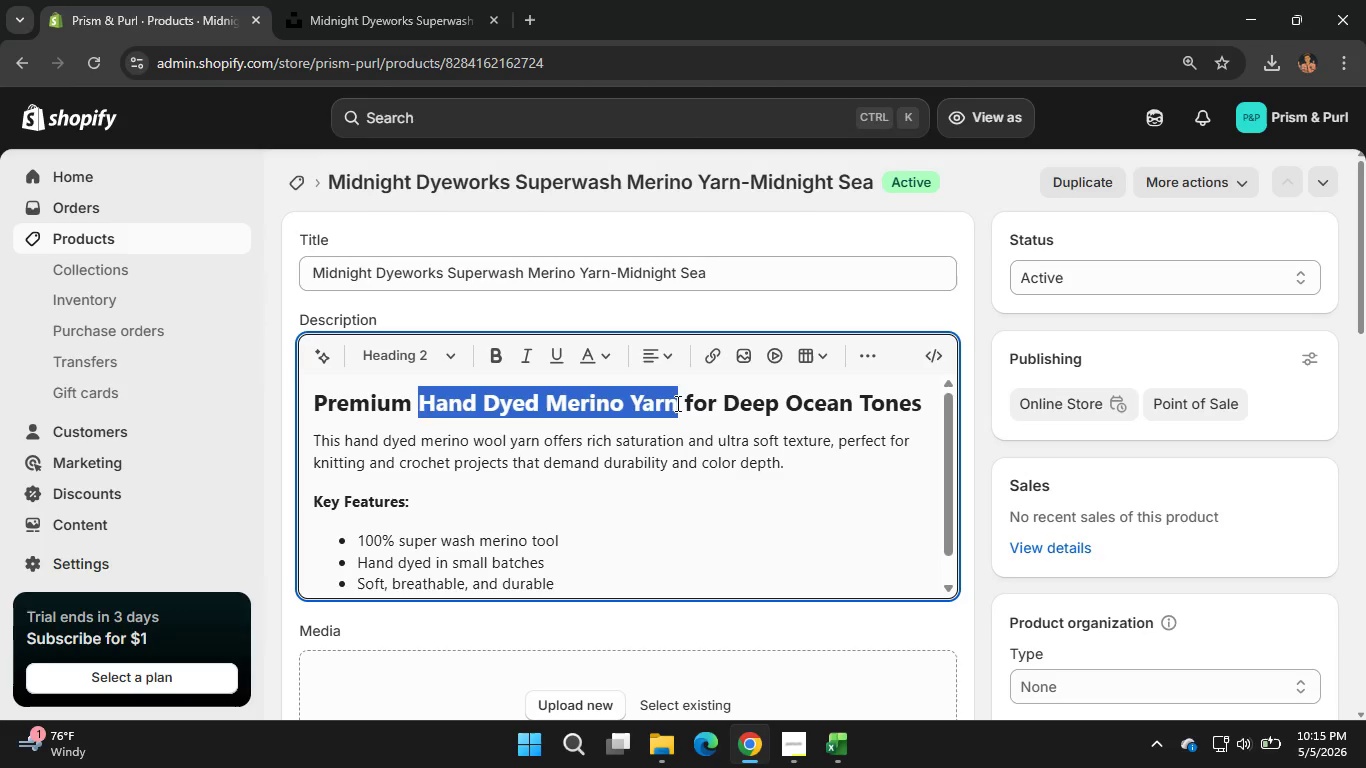 
key(Control+C)
 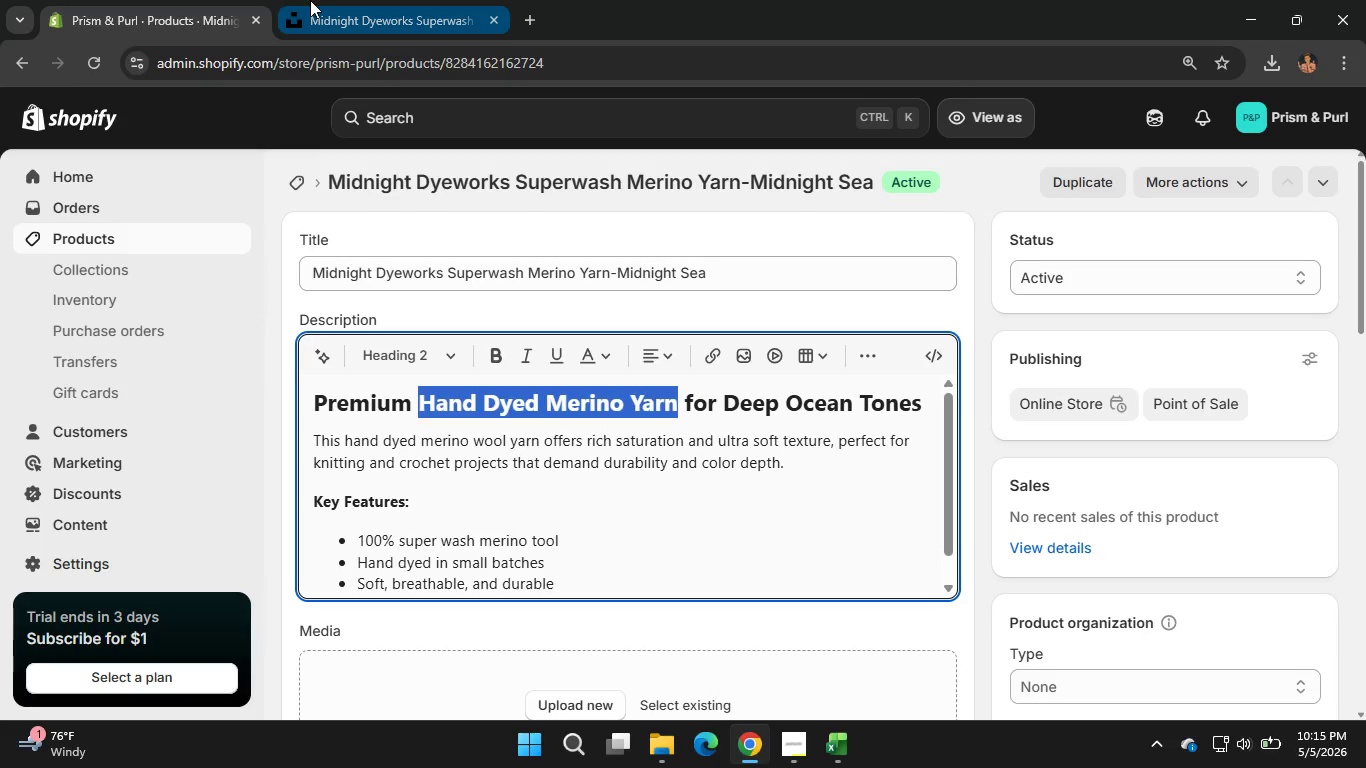 
left_click([310, 0])
 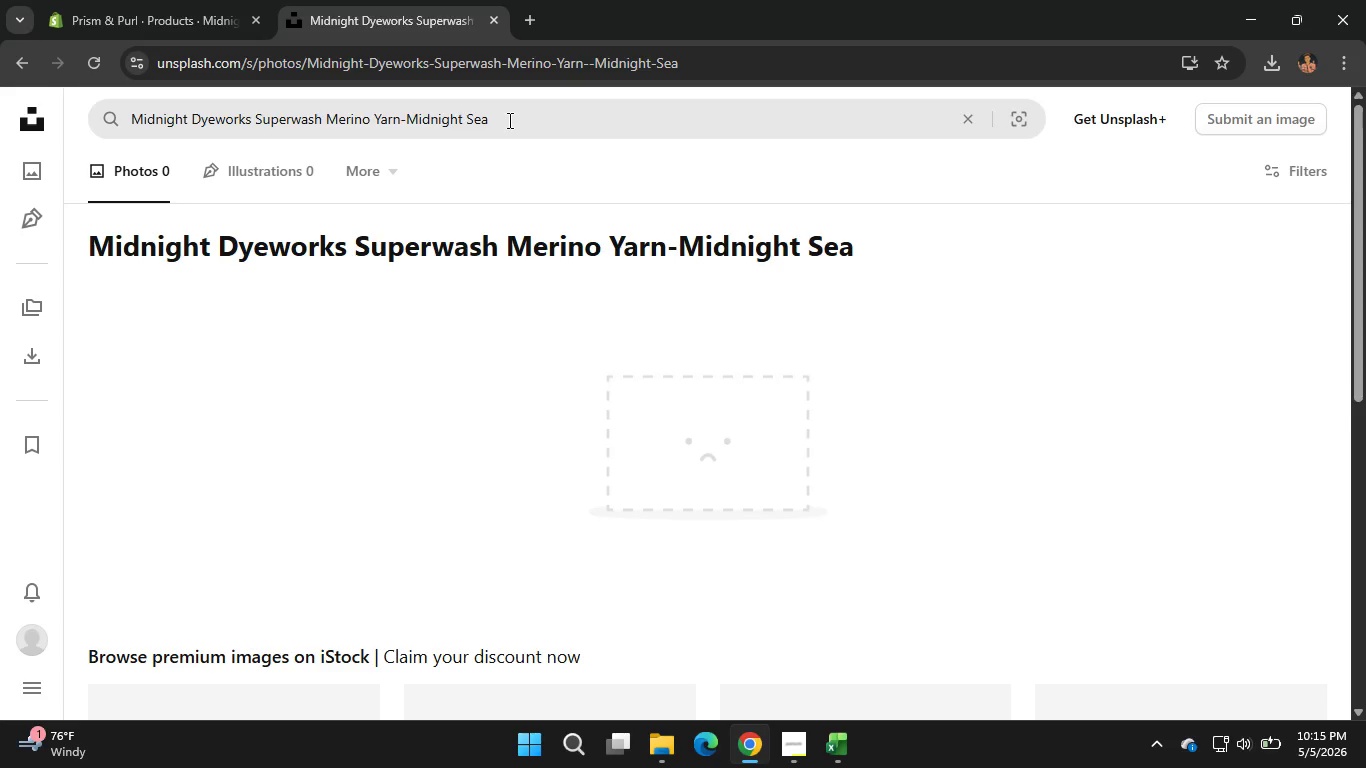 
left_click_drag(start_coordinate=[508, 120], to_coordinate=[133, 127])
 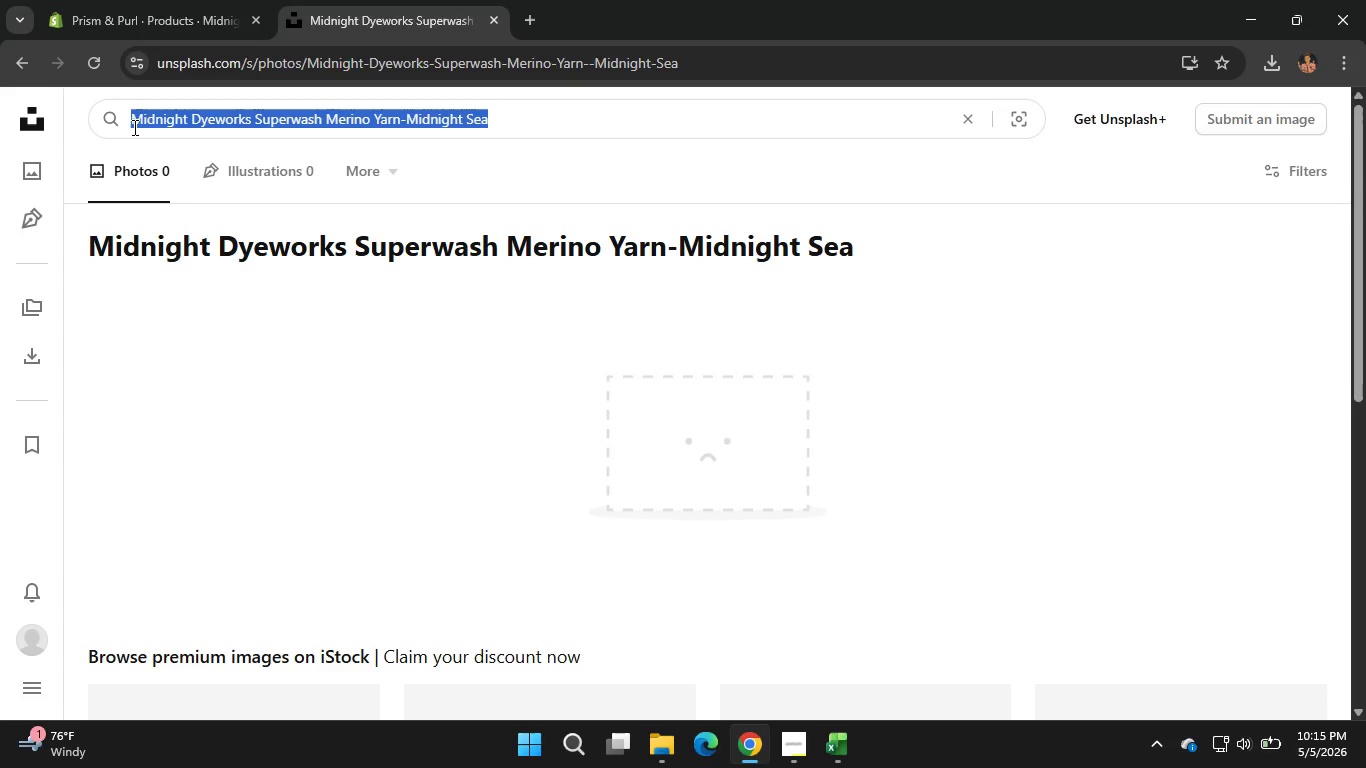 
key(Control+V)
 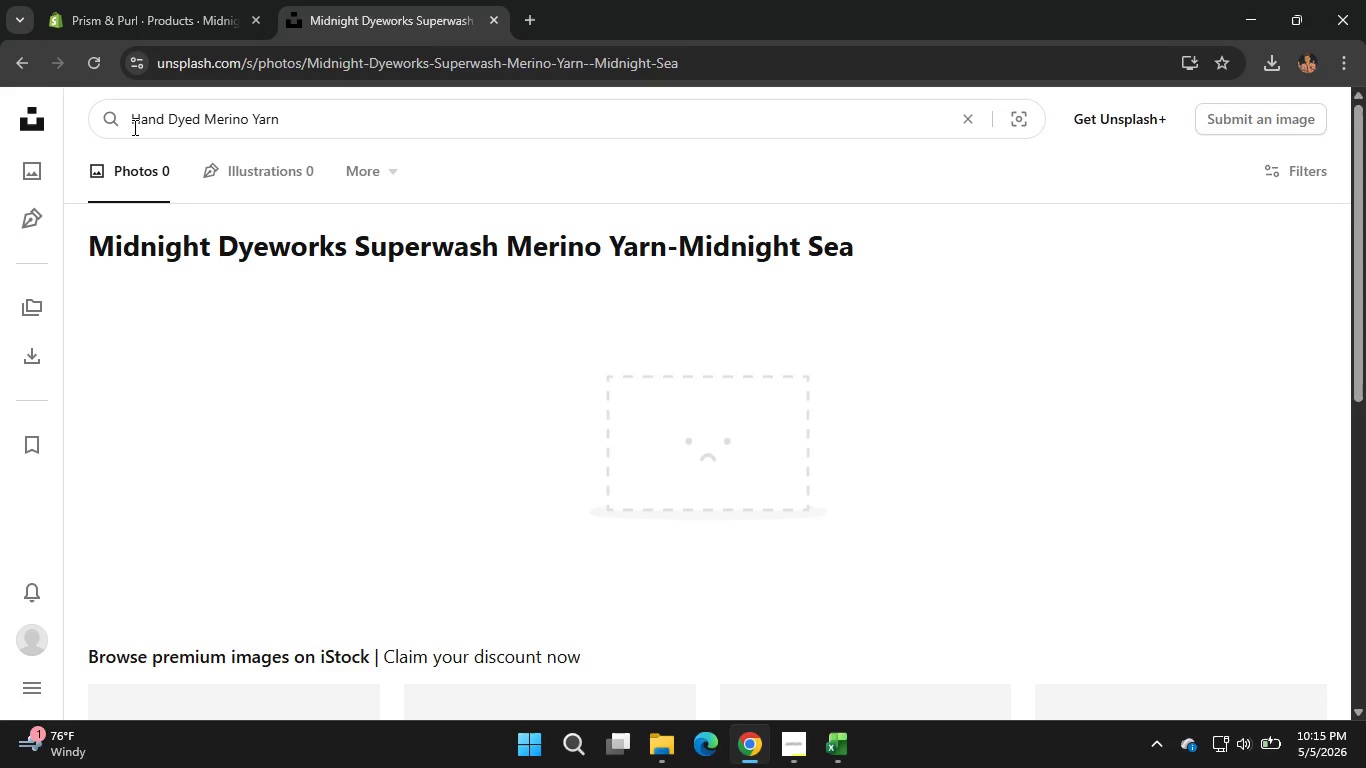 
key(Enter)
 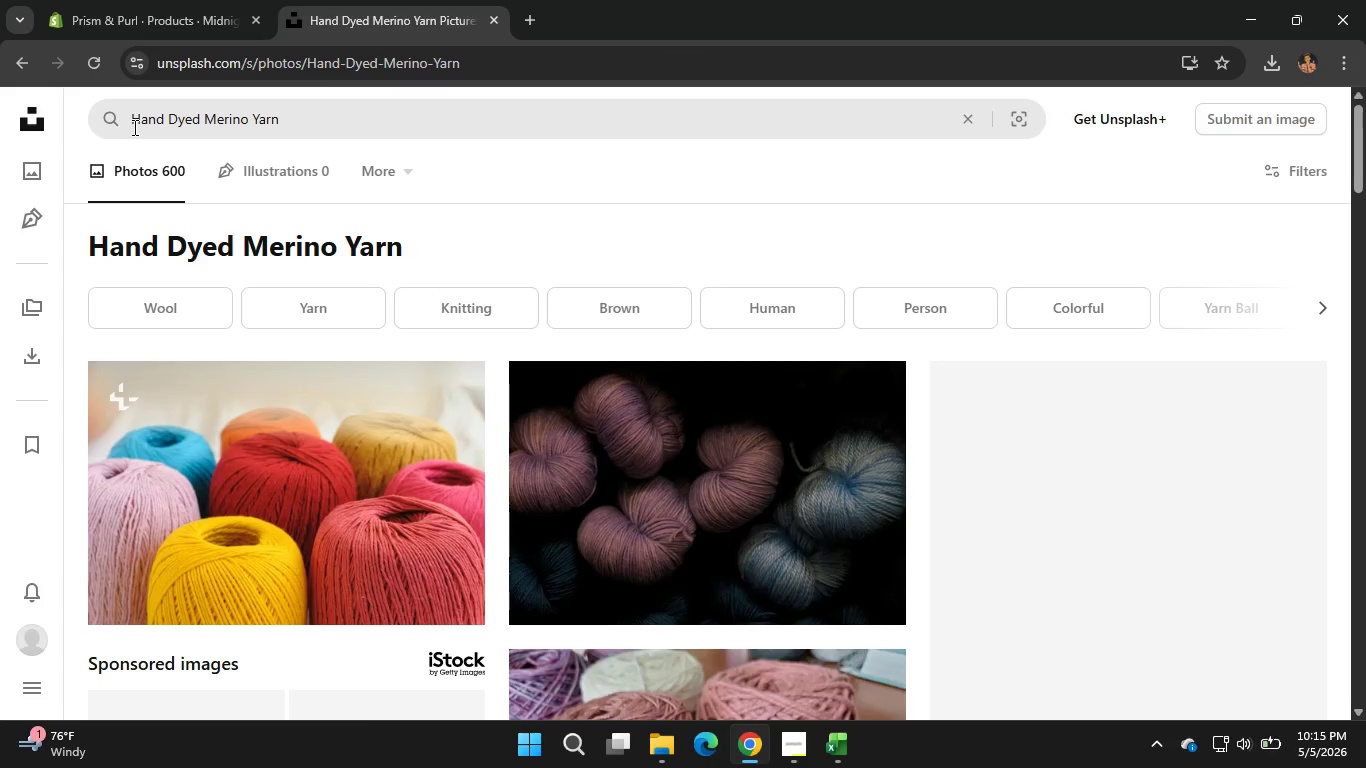 
wait(5.81)
 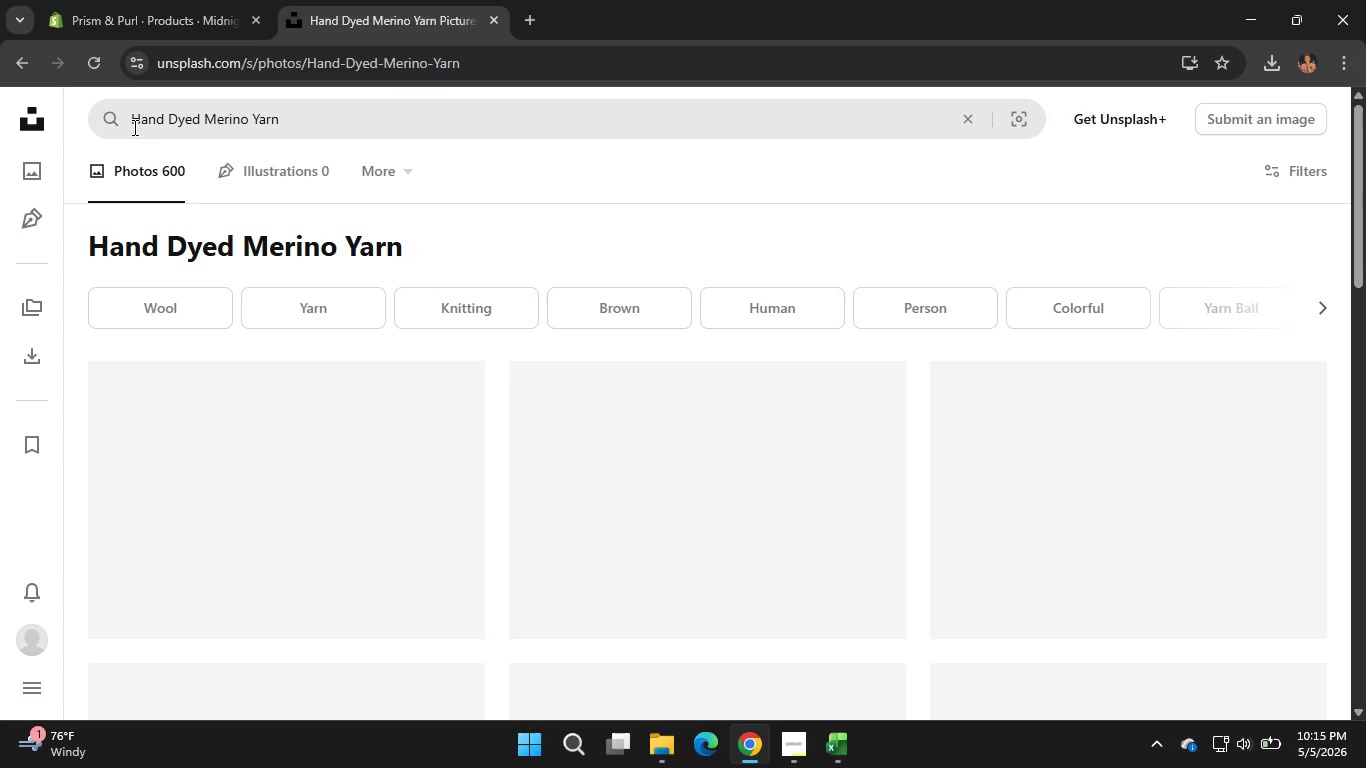 
scroll: coordinate [425, 246], scroll_direction: down, amount: 1.0
 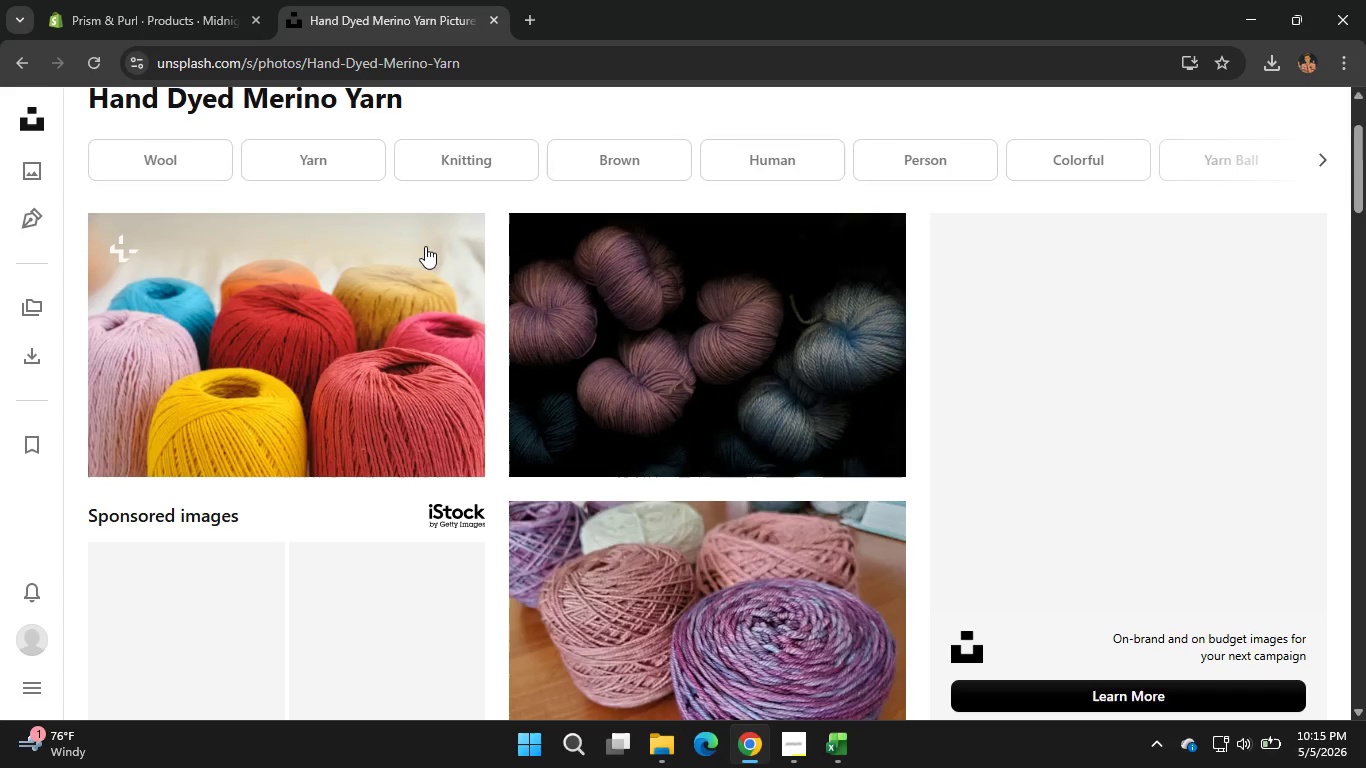 
scroll: coordinate [425, 246], scroll_direction: none, amount: 0.0
 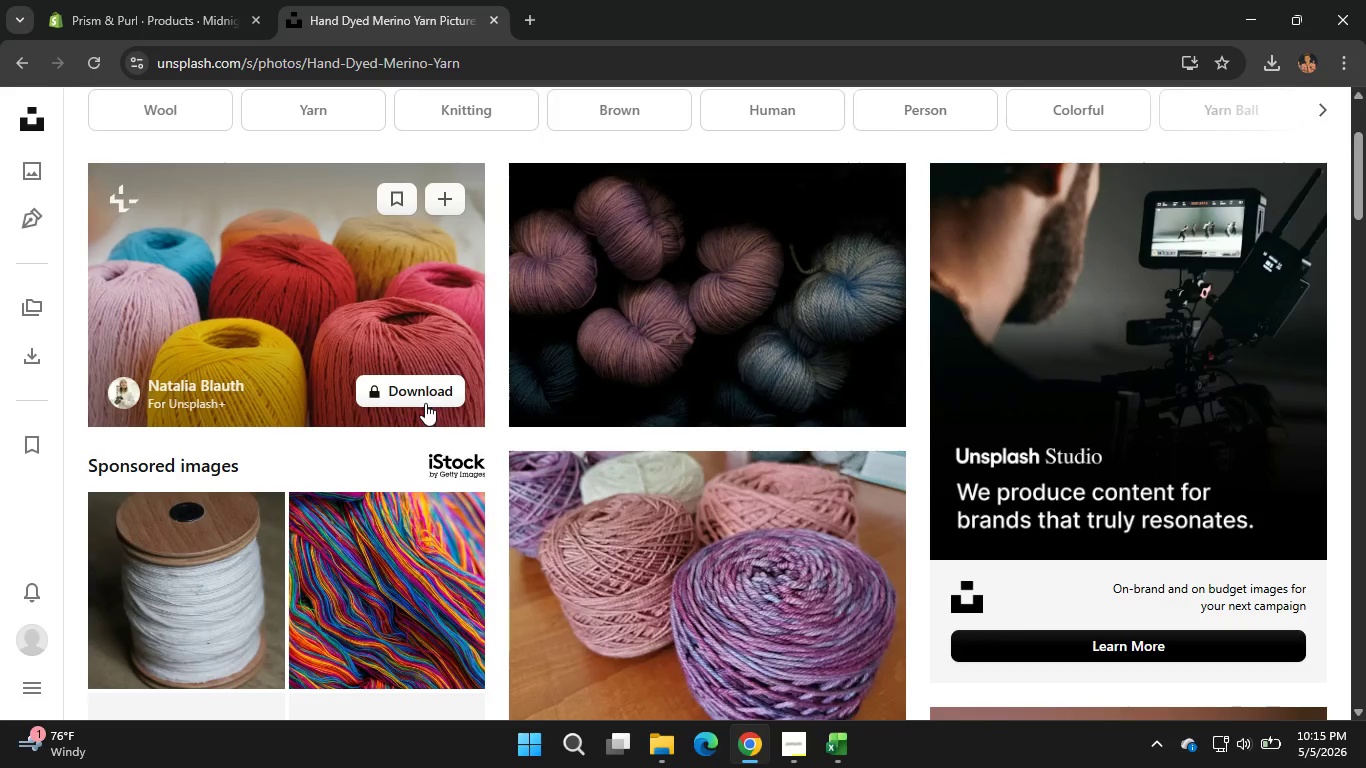 
mouse_move([665, 403])
 